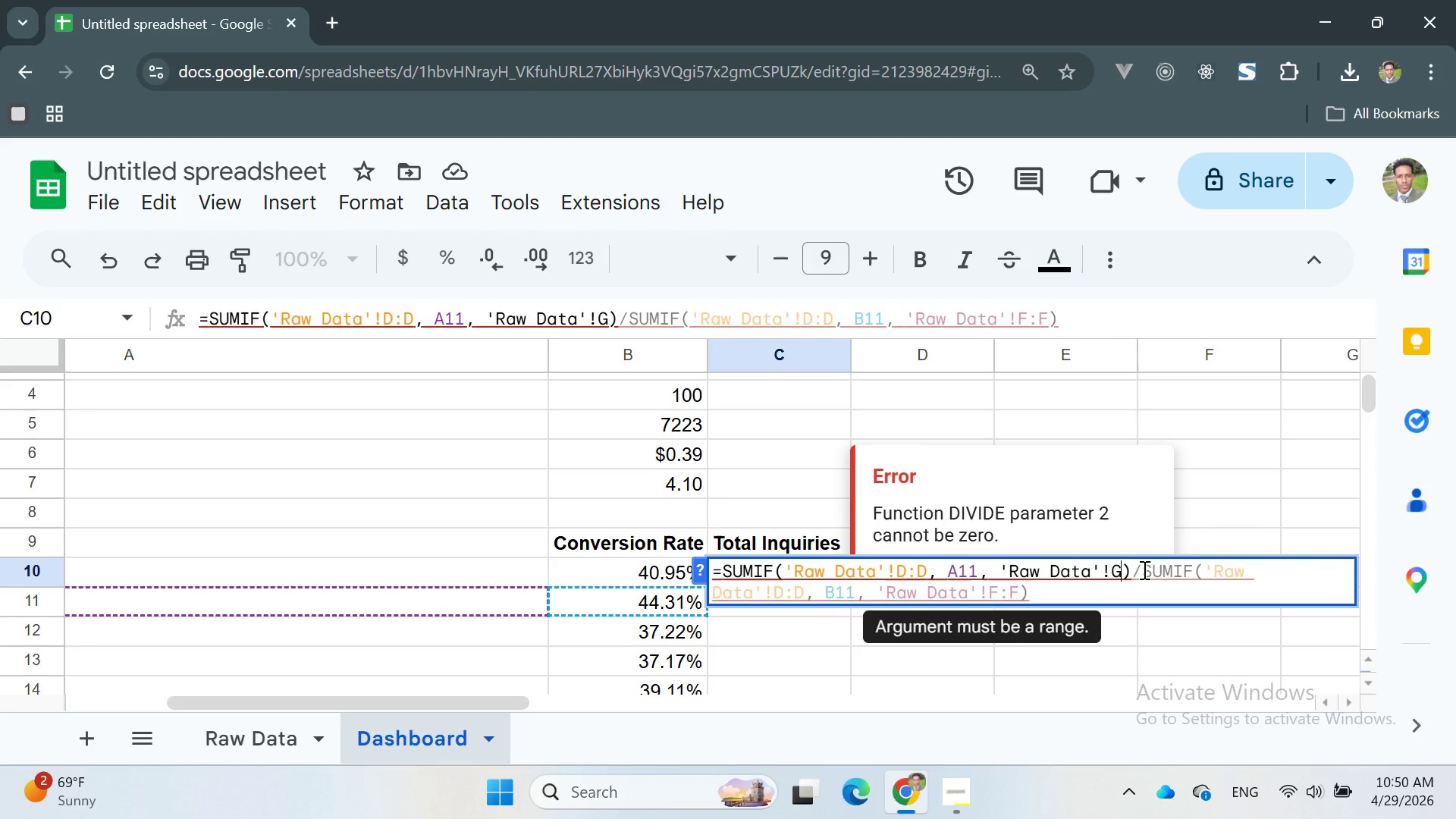 
key(Backspace)
 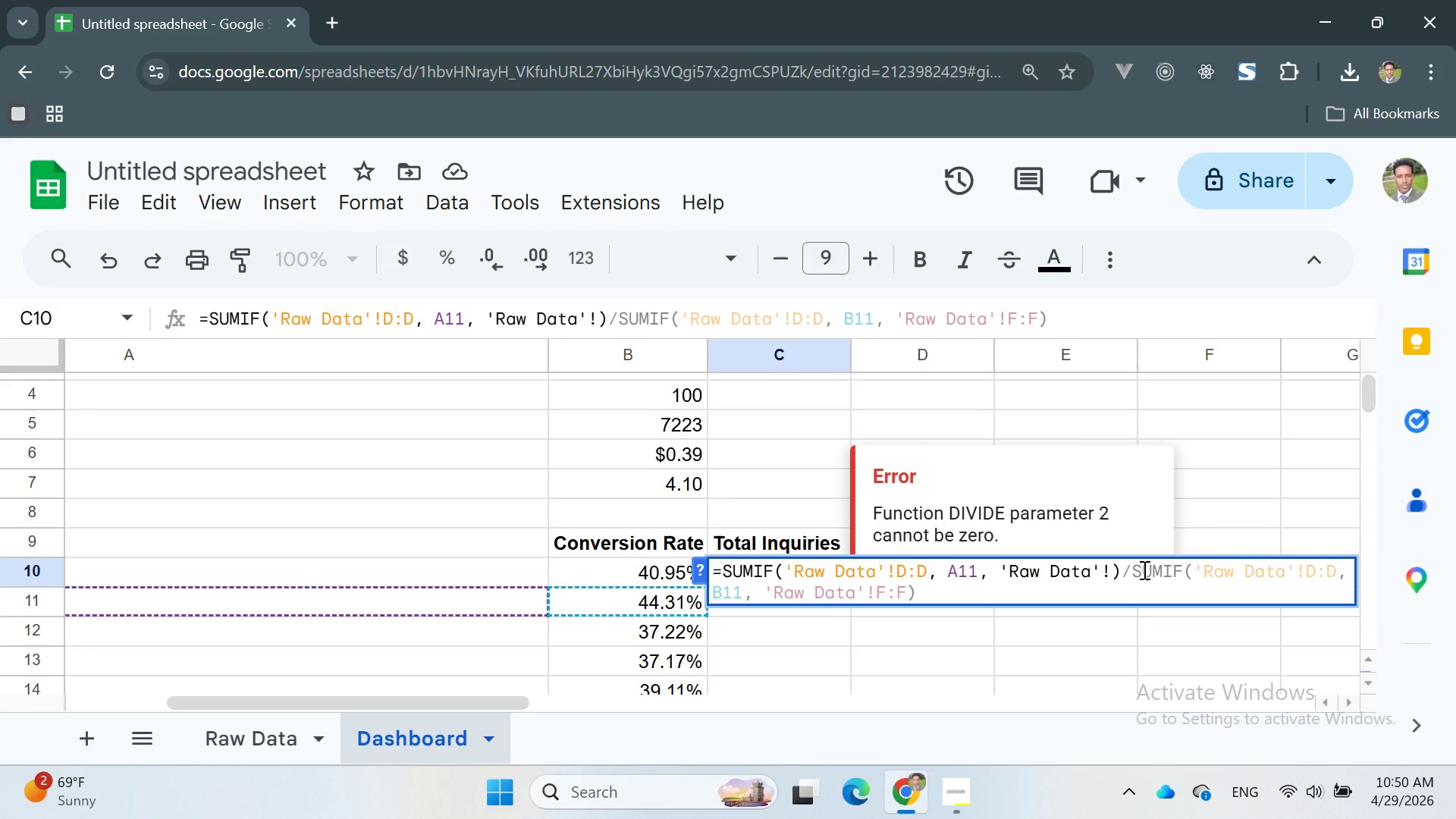 
key(E)
 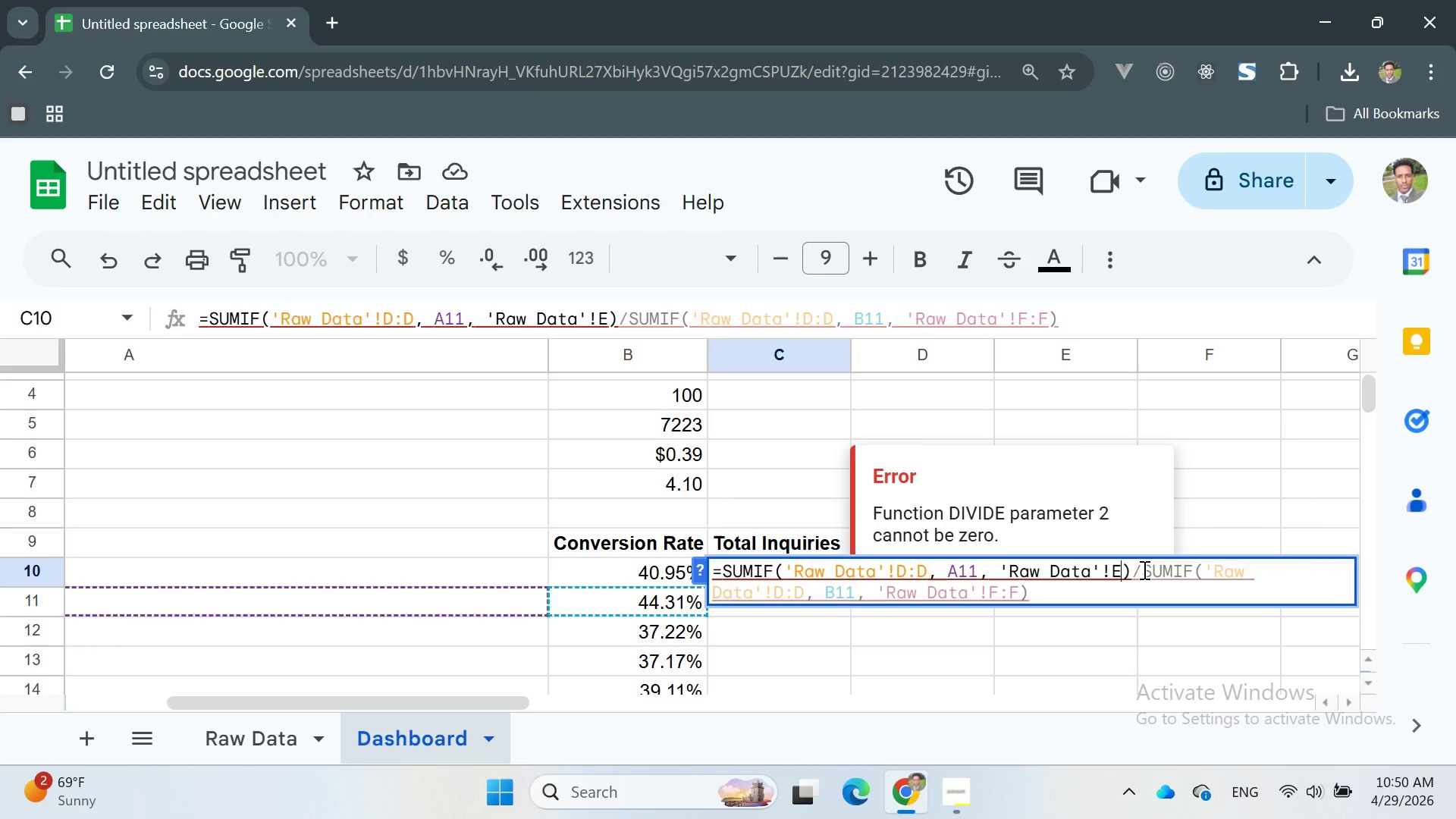 
key(Shift+ShiftRight)
 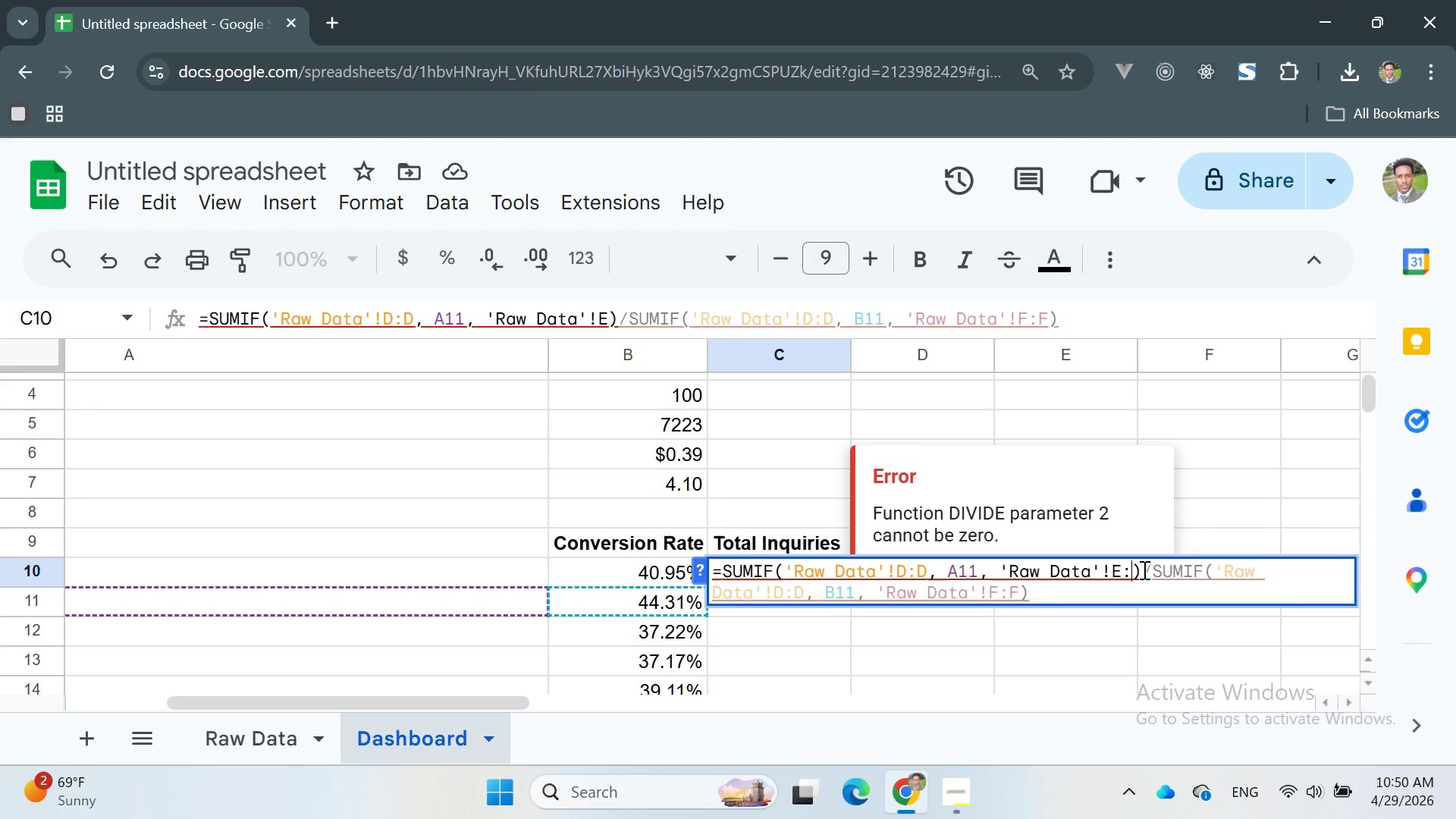 
key(Shift+Semicolon)
 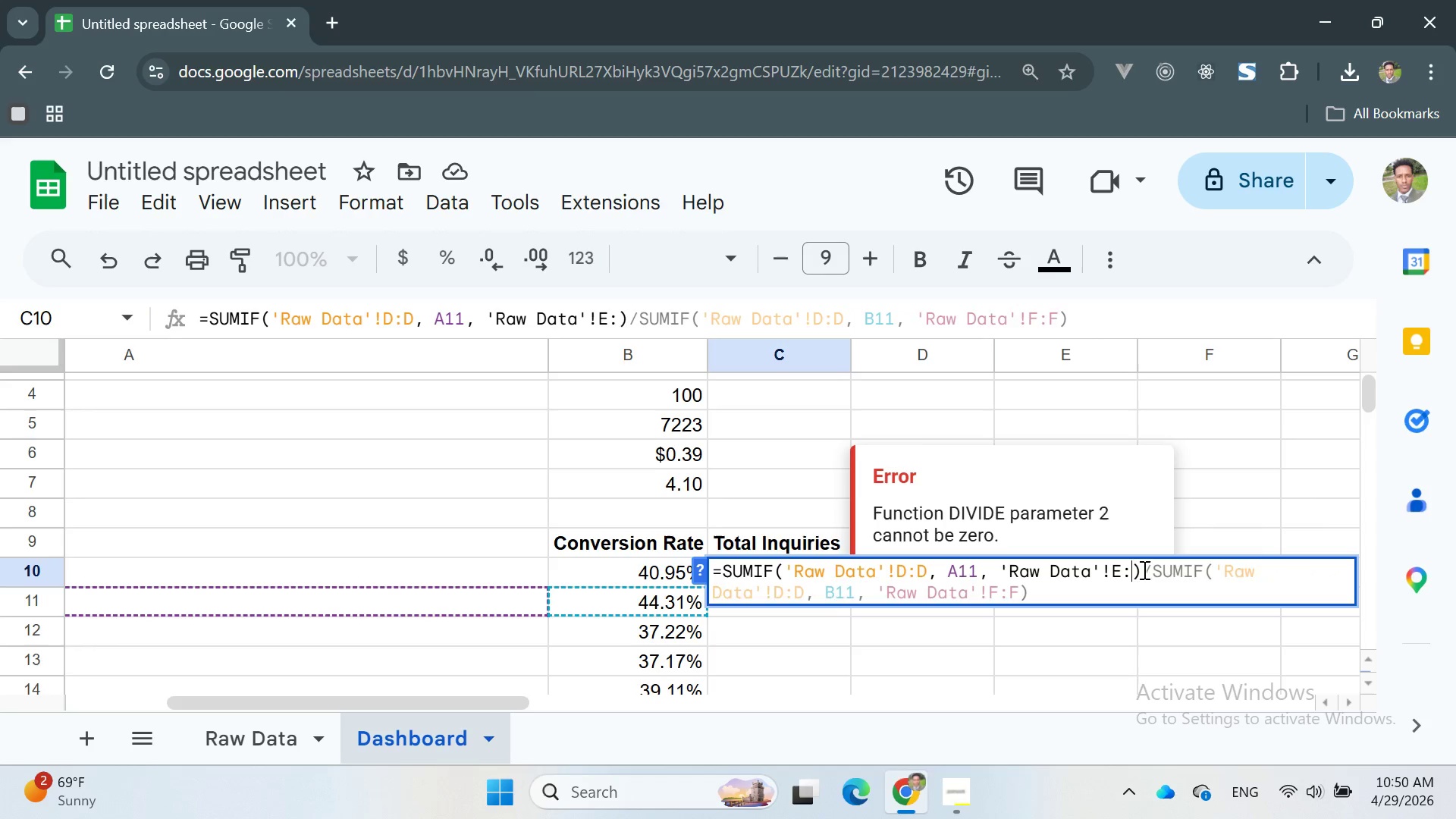 
key(E)
 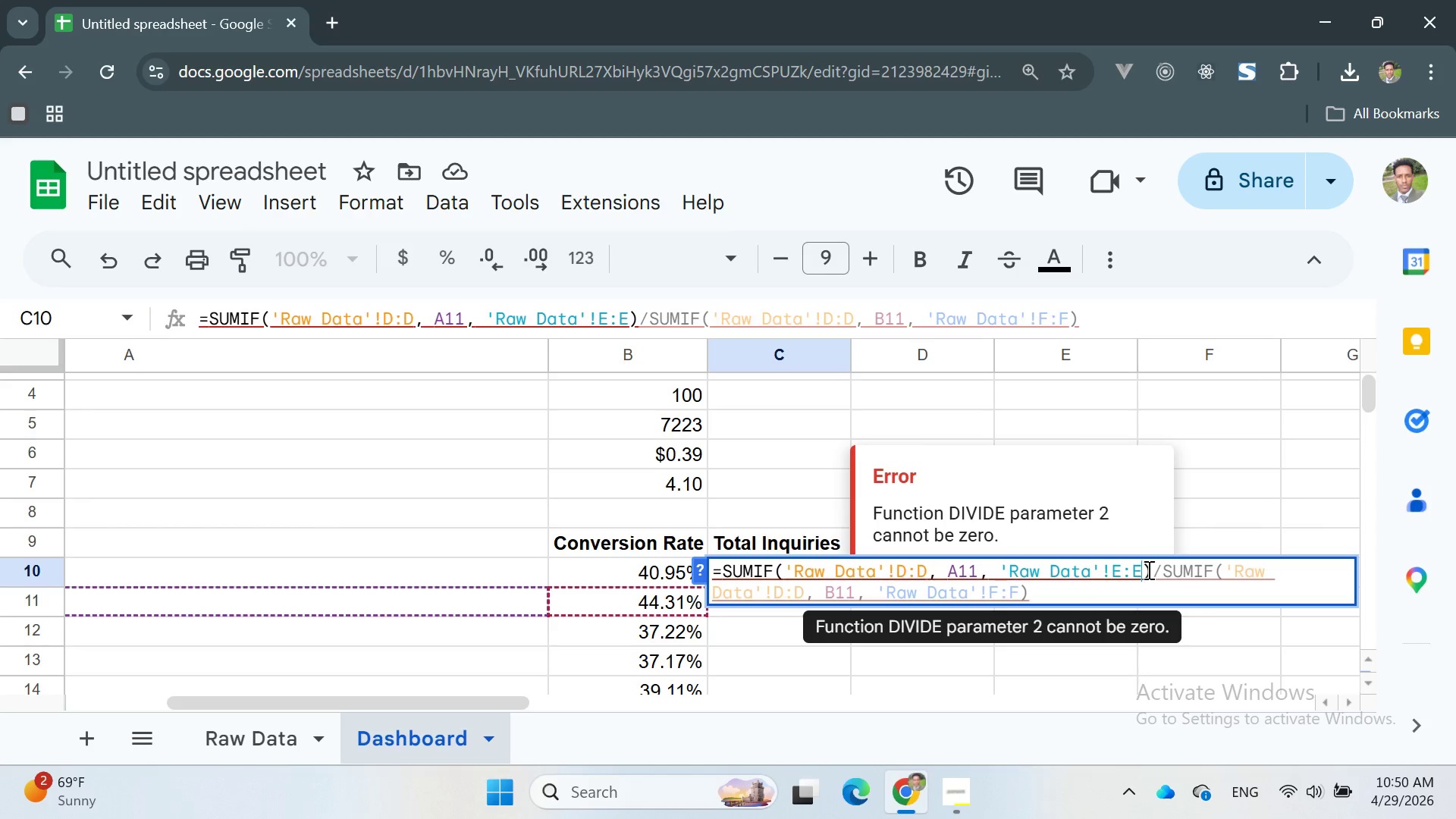 
left_click_drag(start_coordinate=[1151, 571], to_coordinate=[1043, 597])
 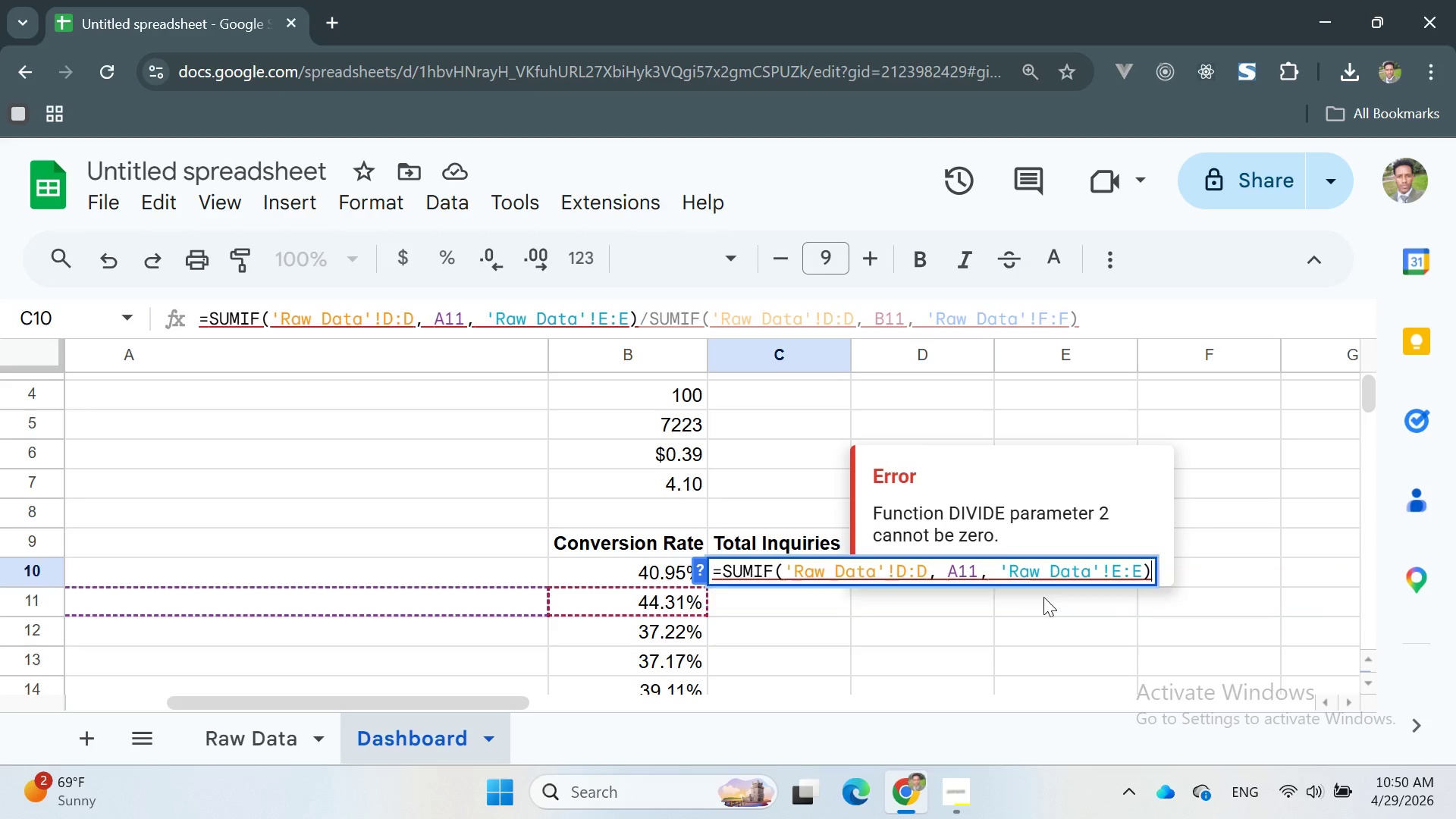 
key(Backspace)
 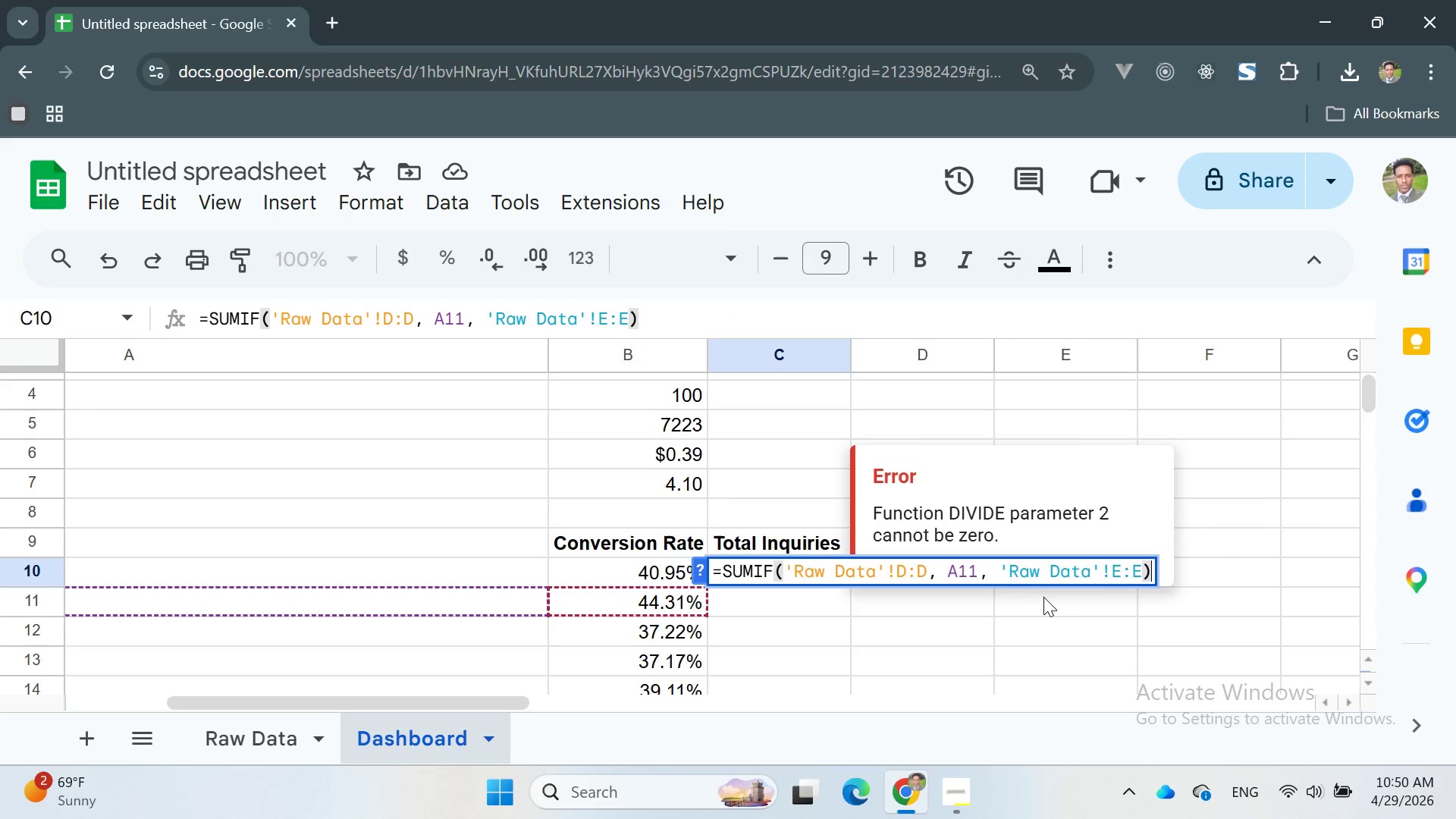 
key(Enter)
 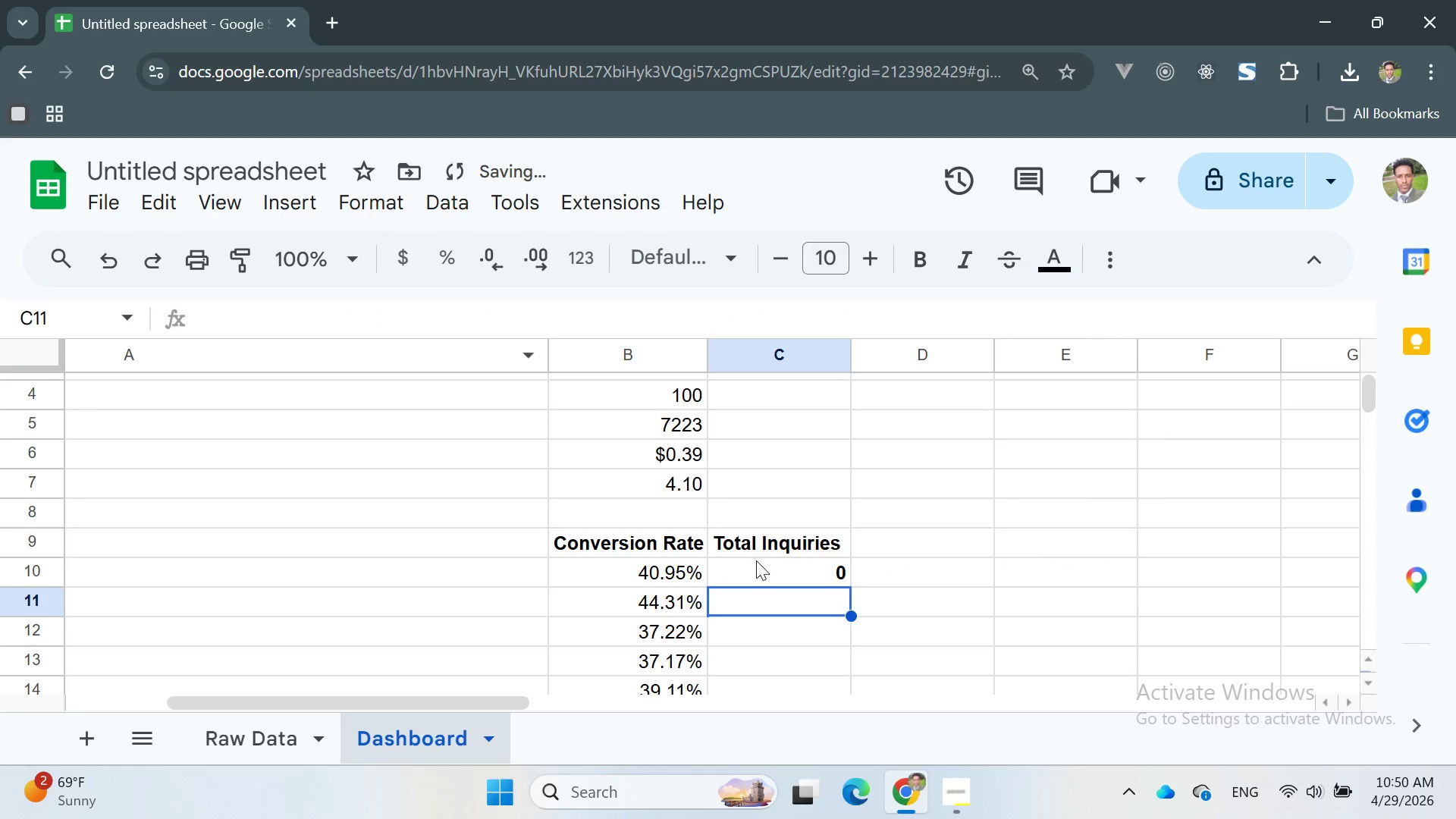 
double_click([758, 563])
 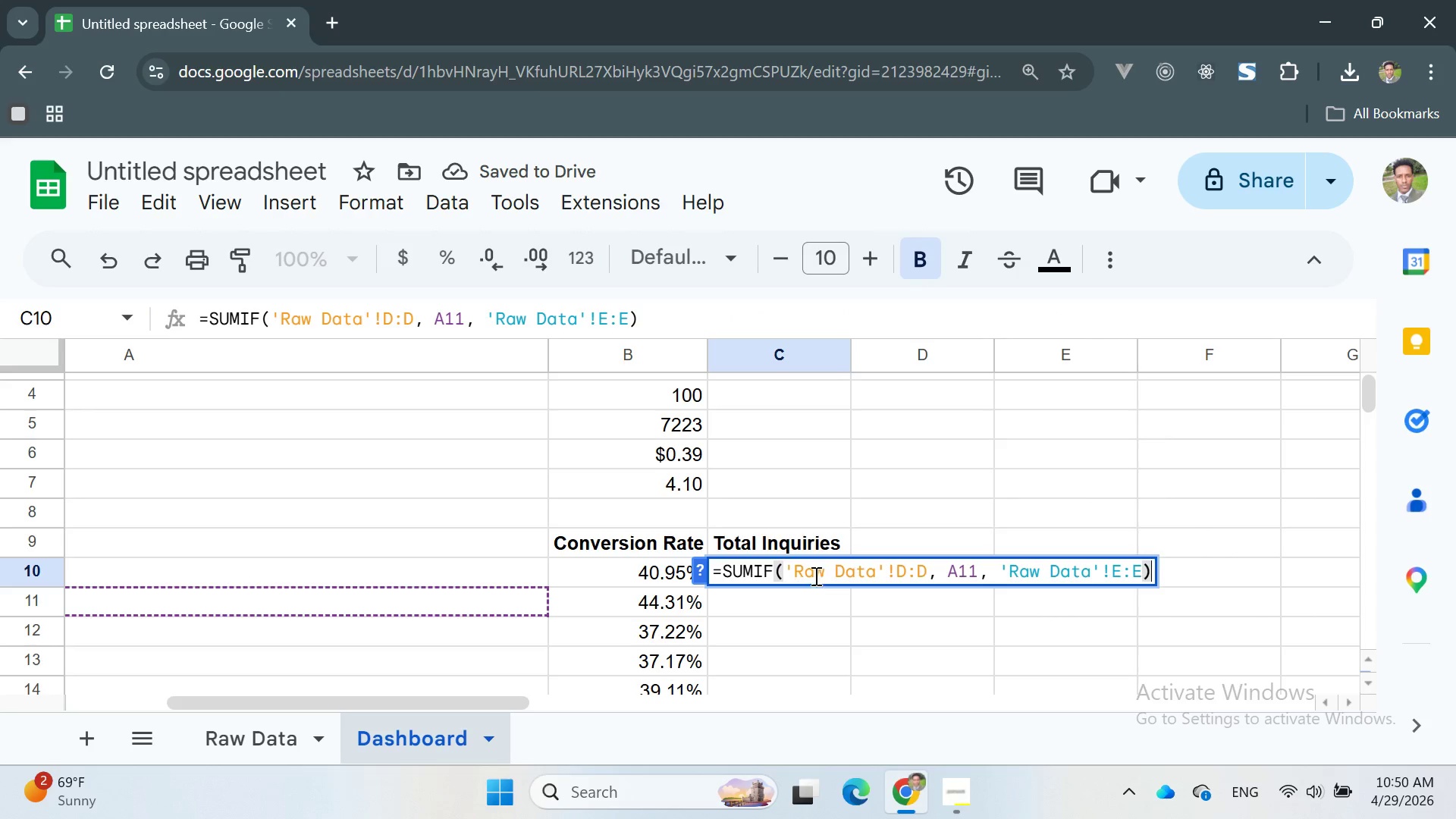 
left_click([905, 577])
 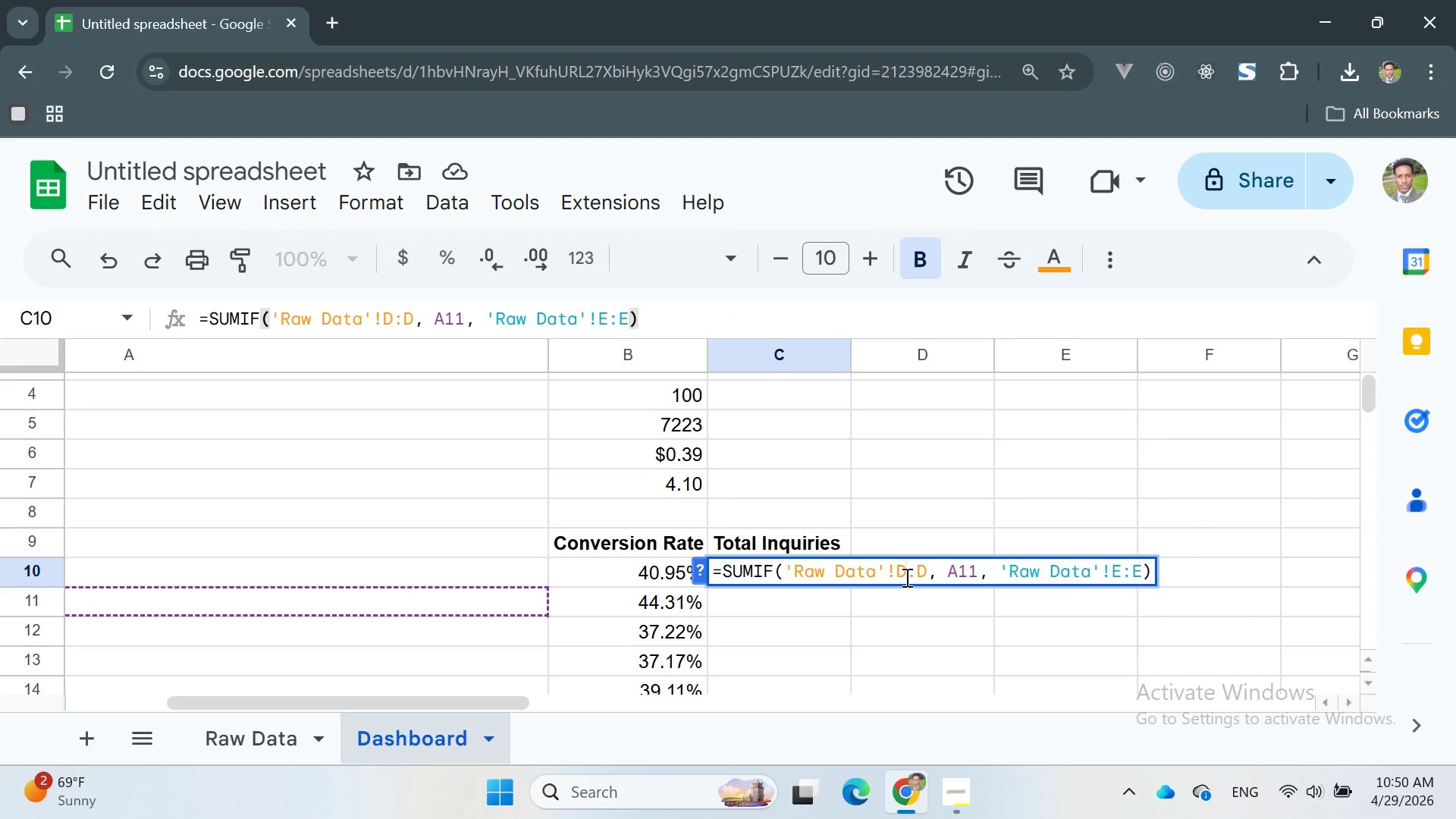 
key(Backspace)
 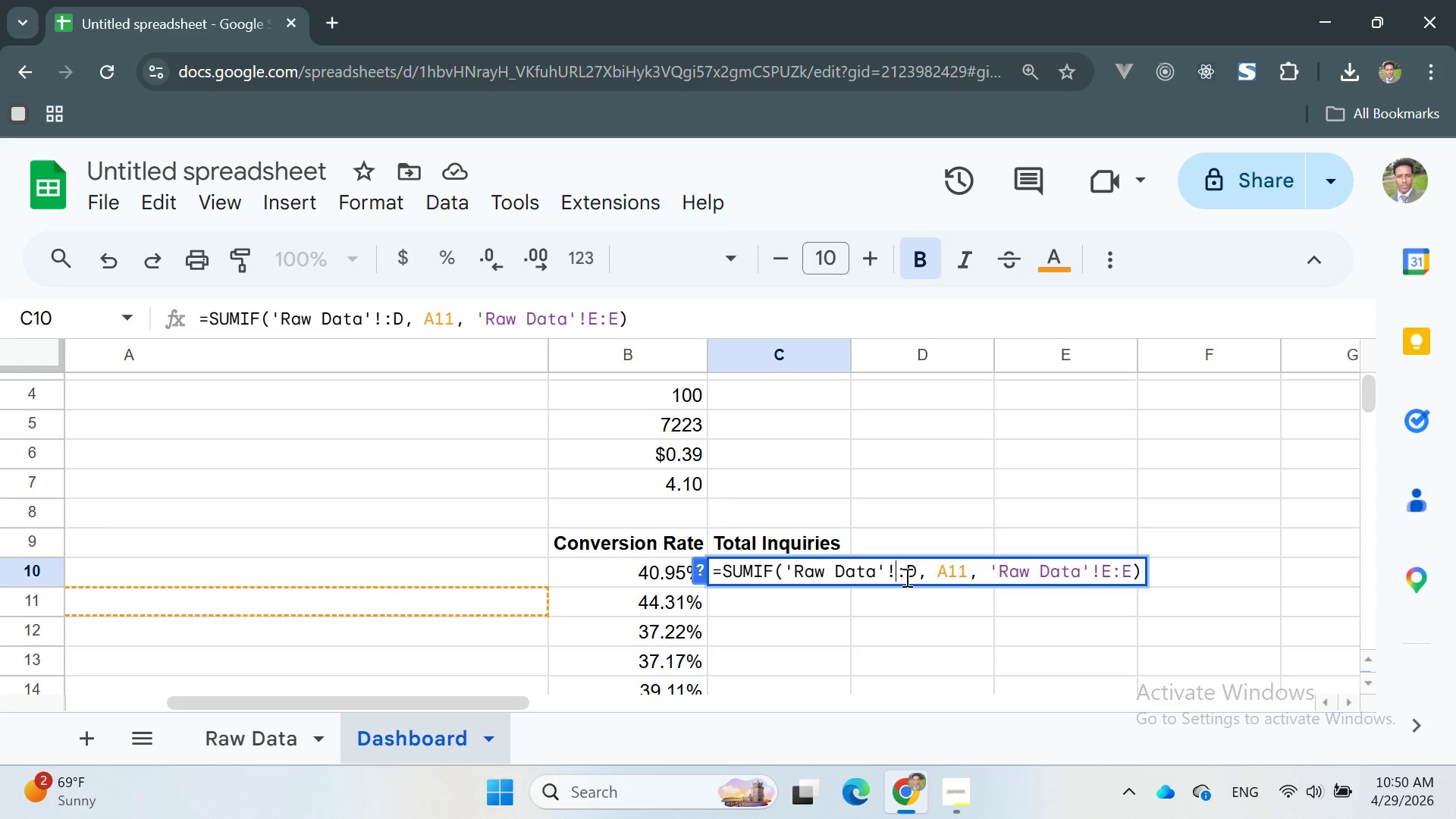 
key(C)
 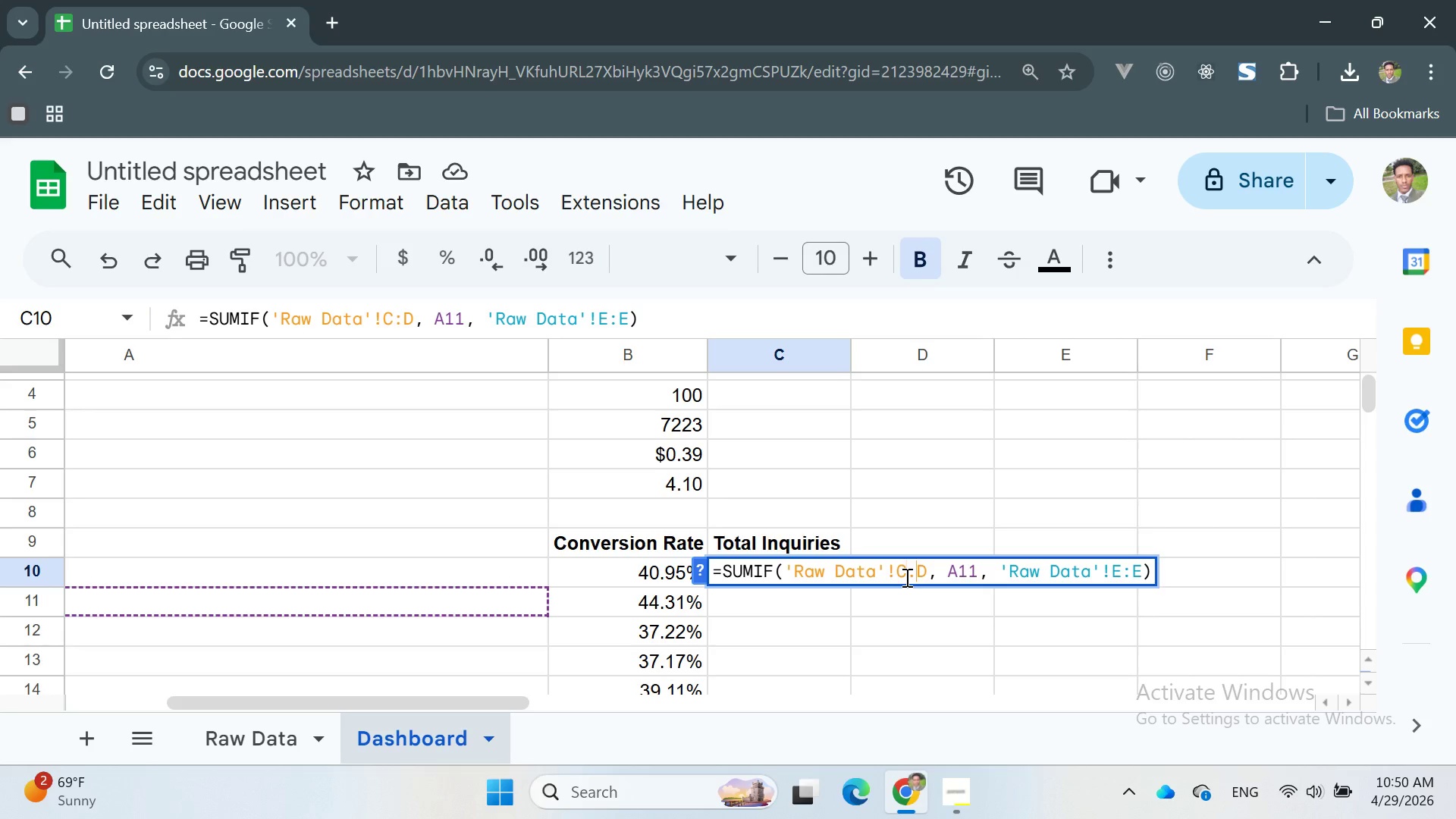 
key(ArrowRight)
 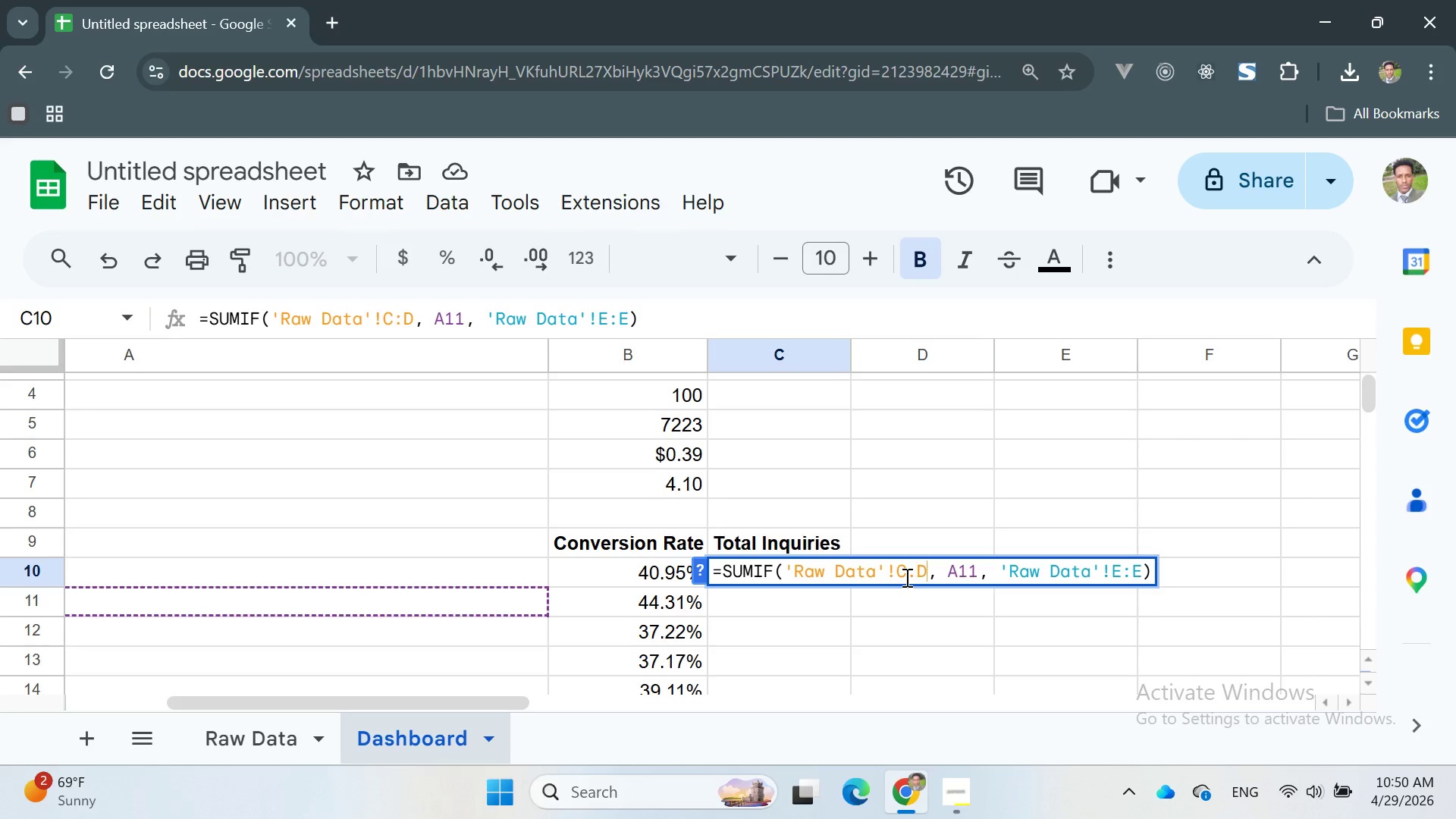 
key(ArrowRight)
 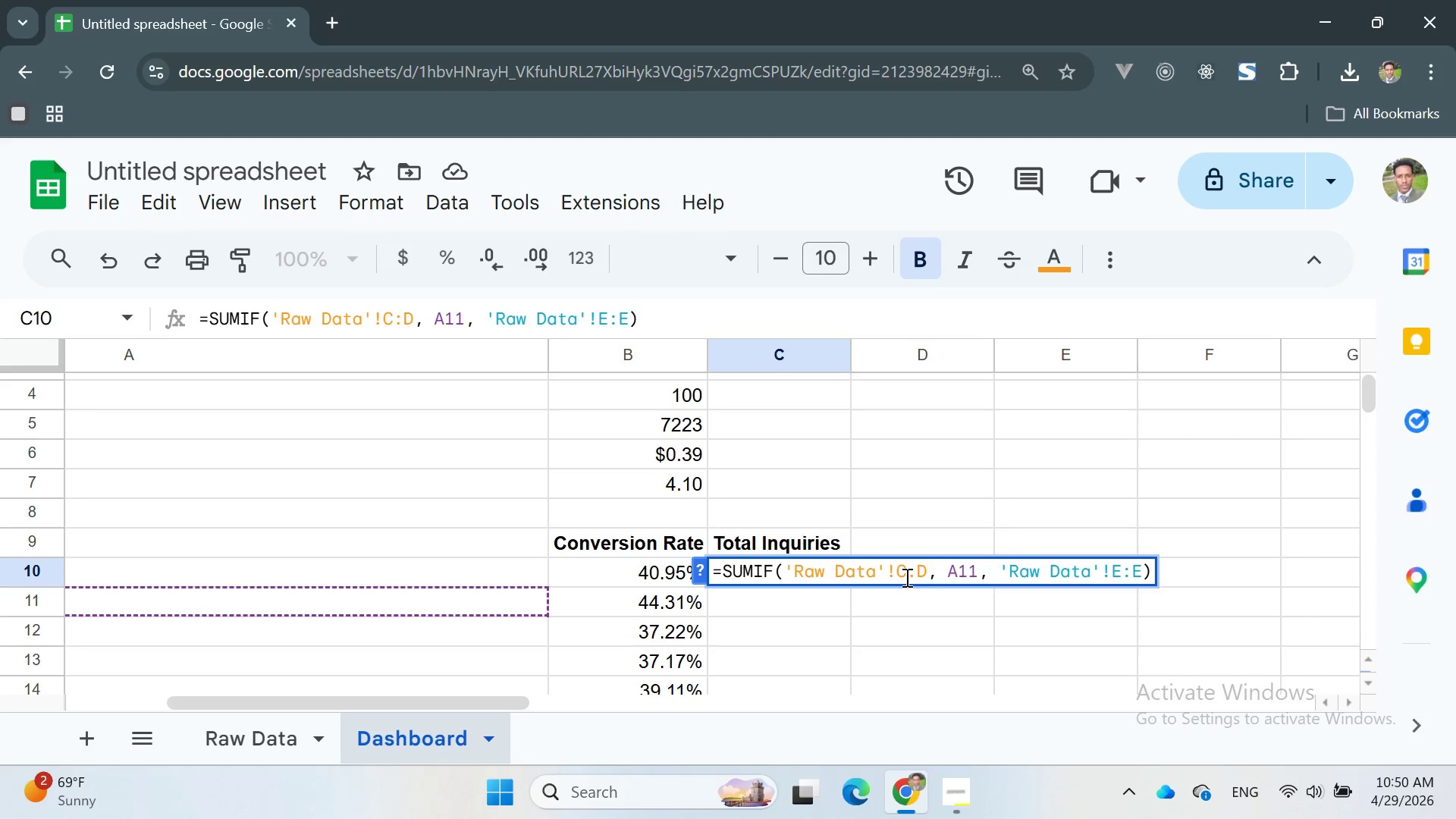 
key(Backspace)
 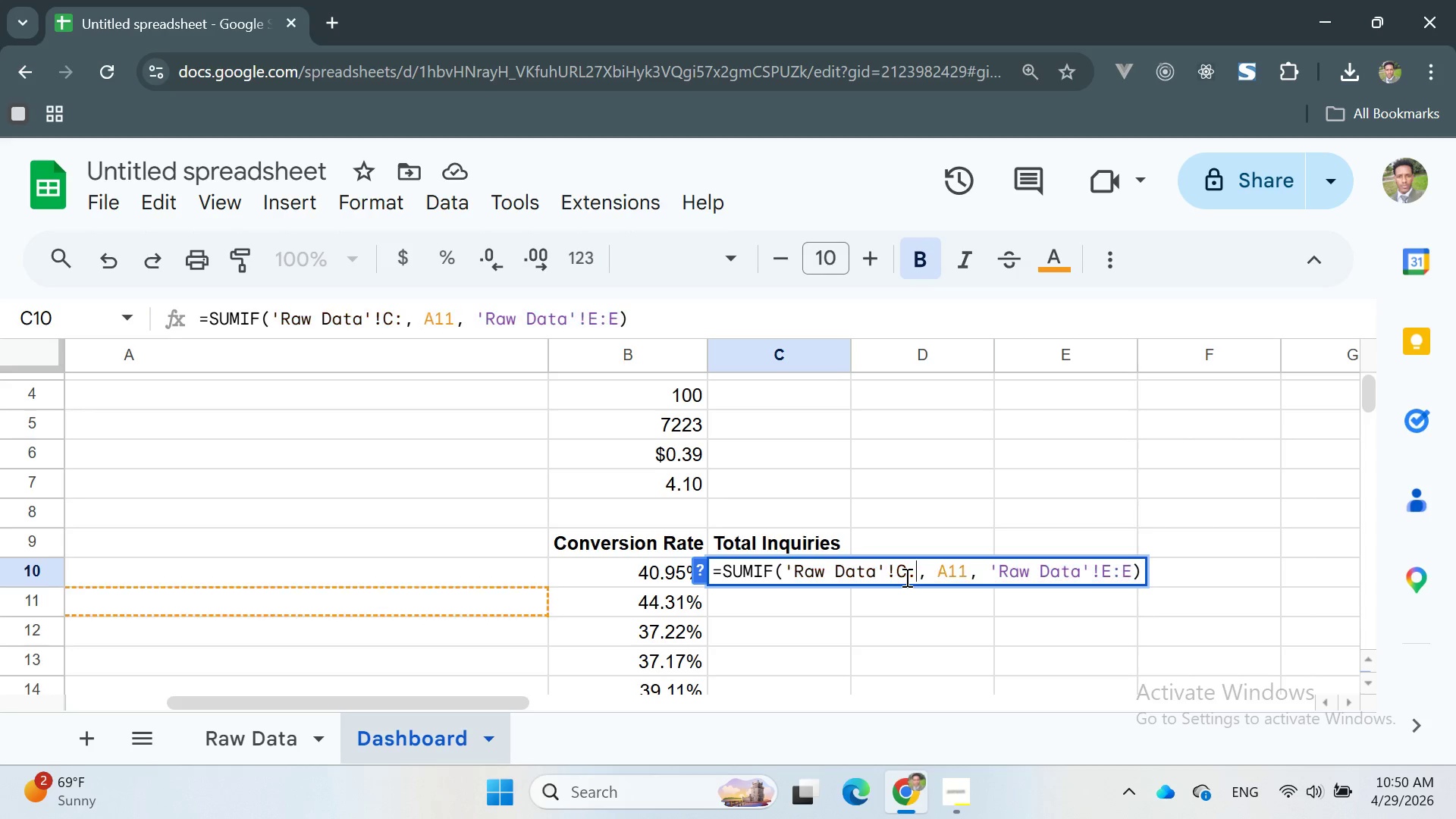 
key(C)
 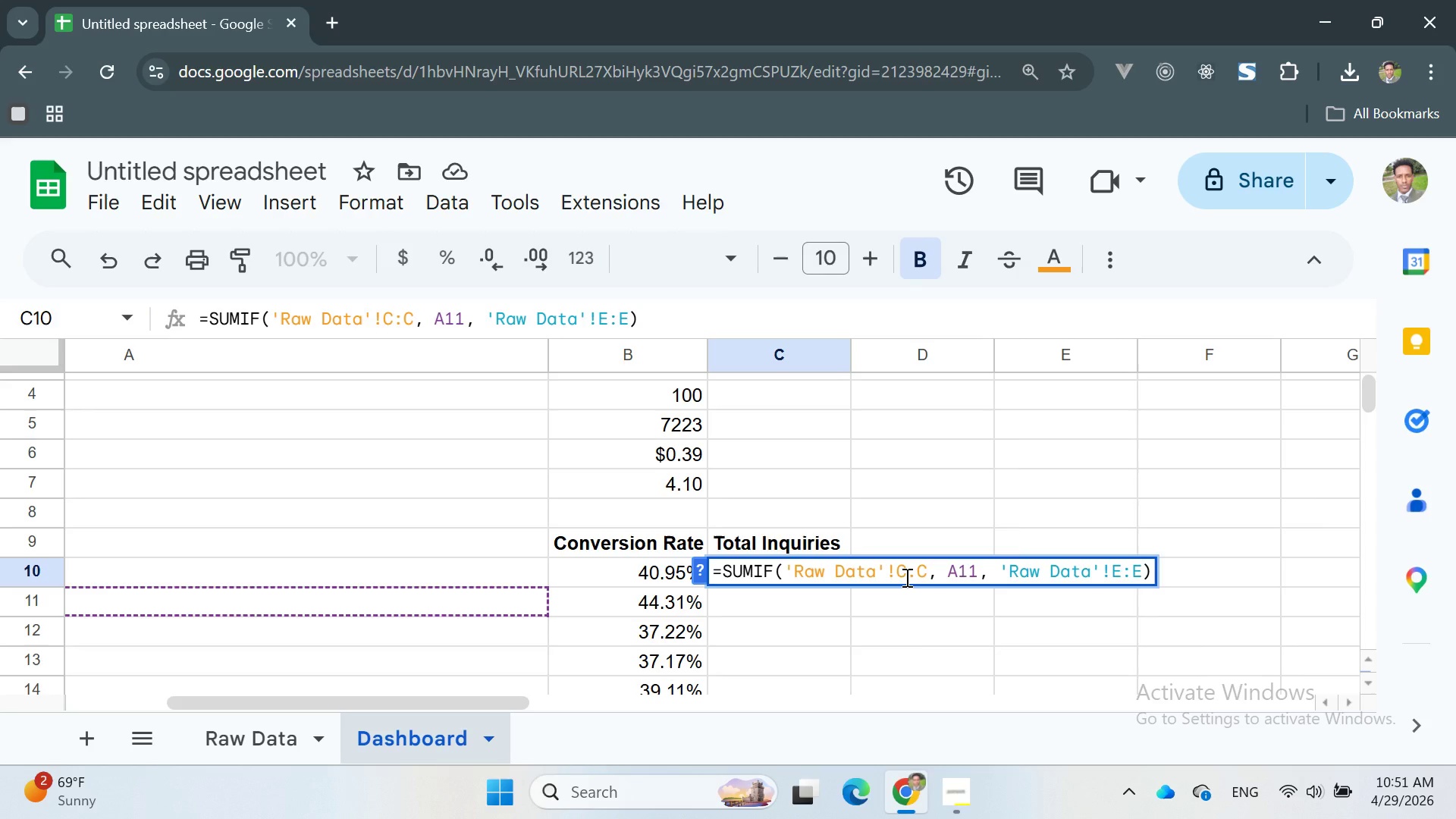 
key(Enter)
 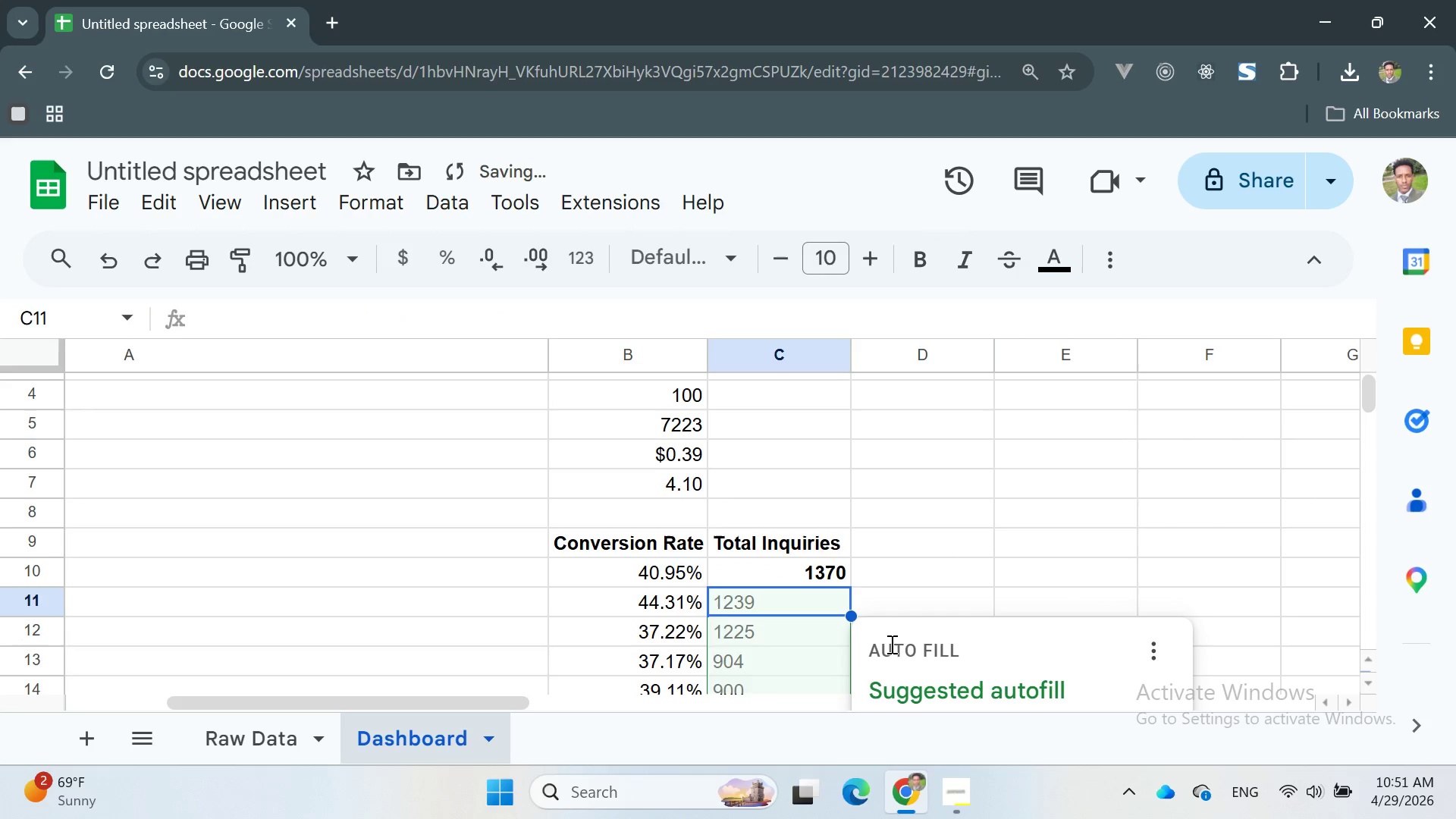 
scroll: coordinate [896, 673], scroll_direction: up, amount: 6.0
 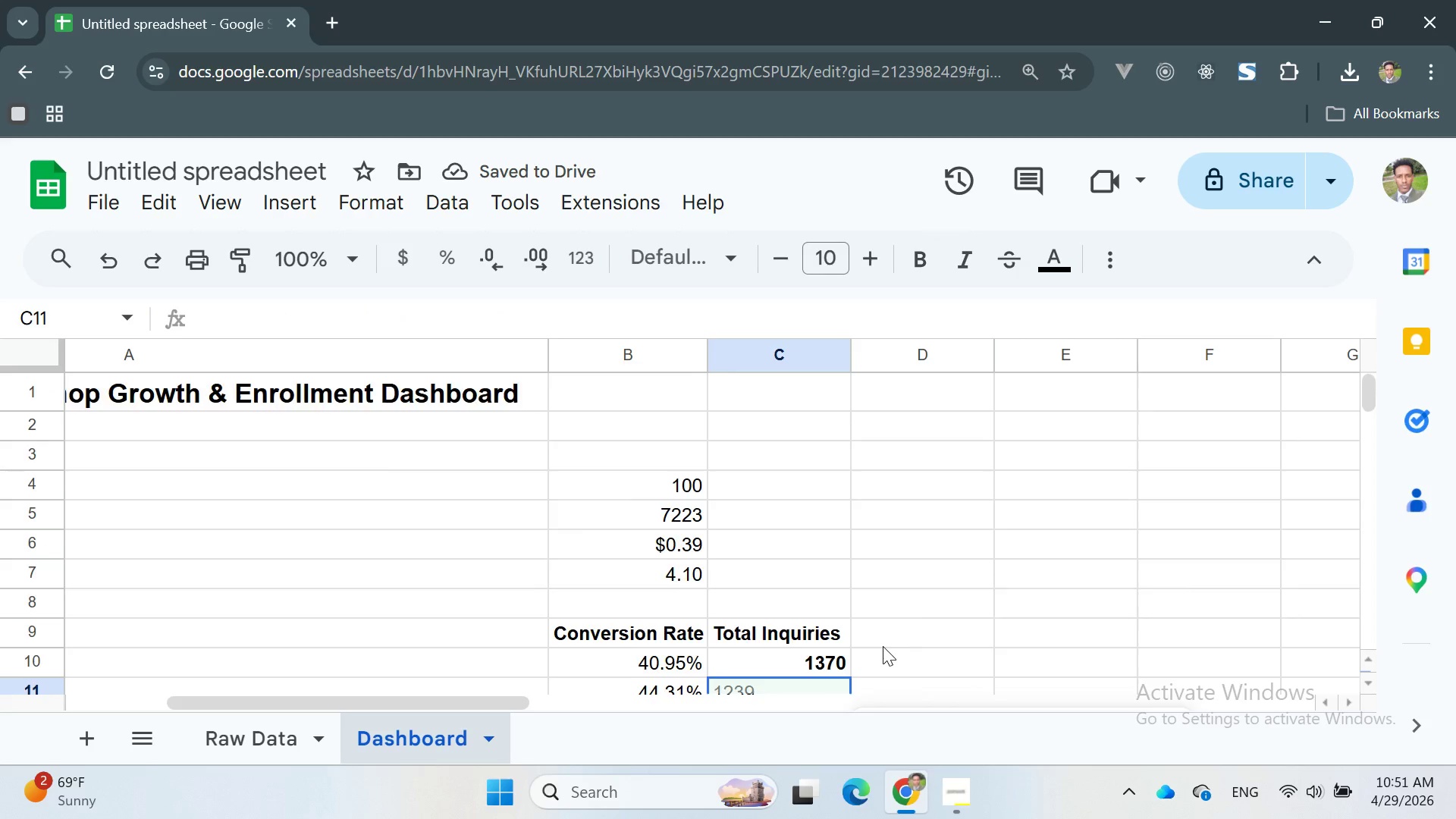 
scroll: coordinate [883, 646], scroll_direction: none, amount: 0.0
 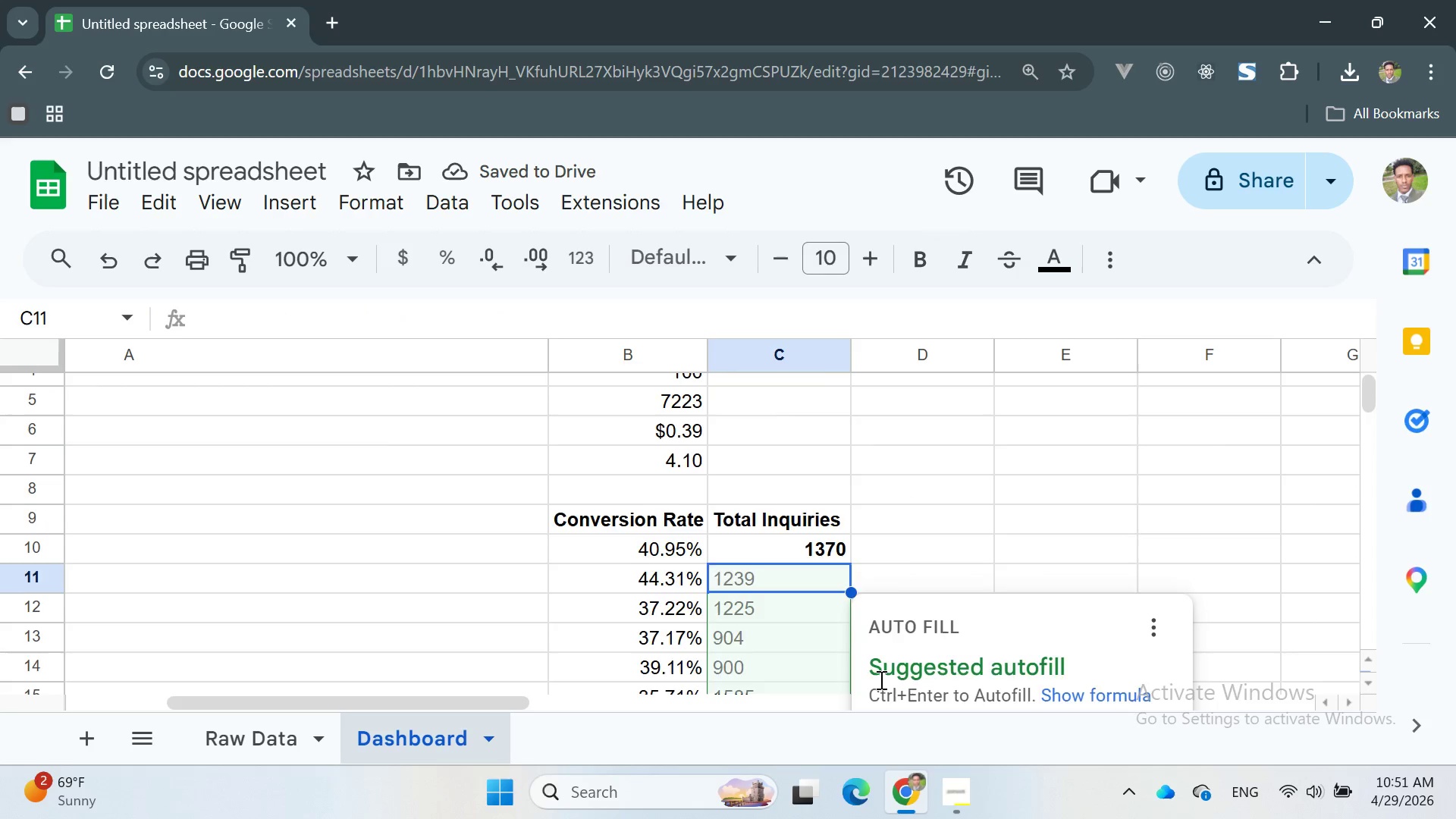 
scroll: coordinate [880, 679], scroll_direction: down, amount: 2.0
 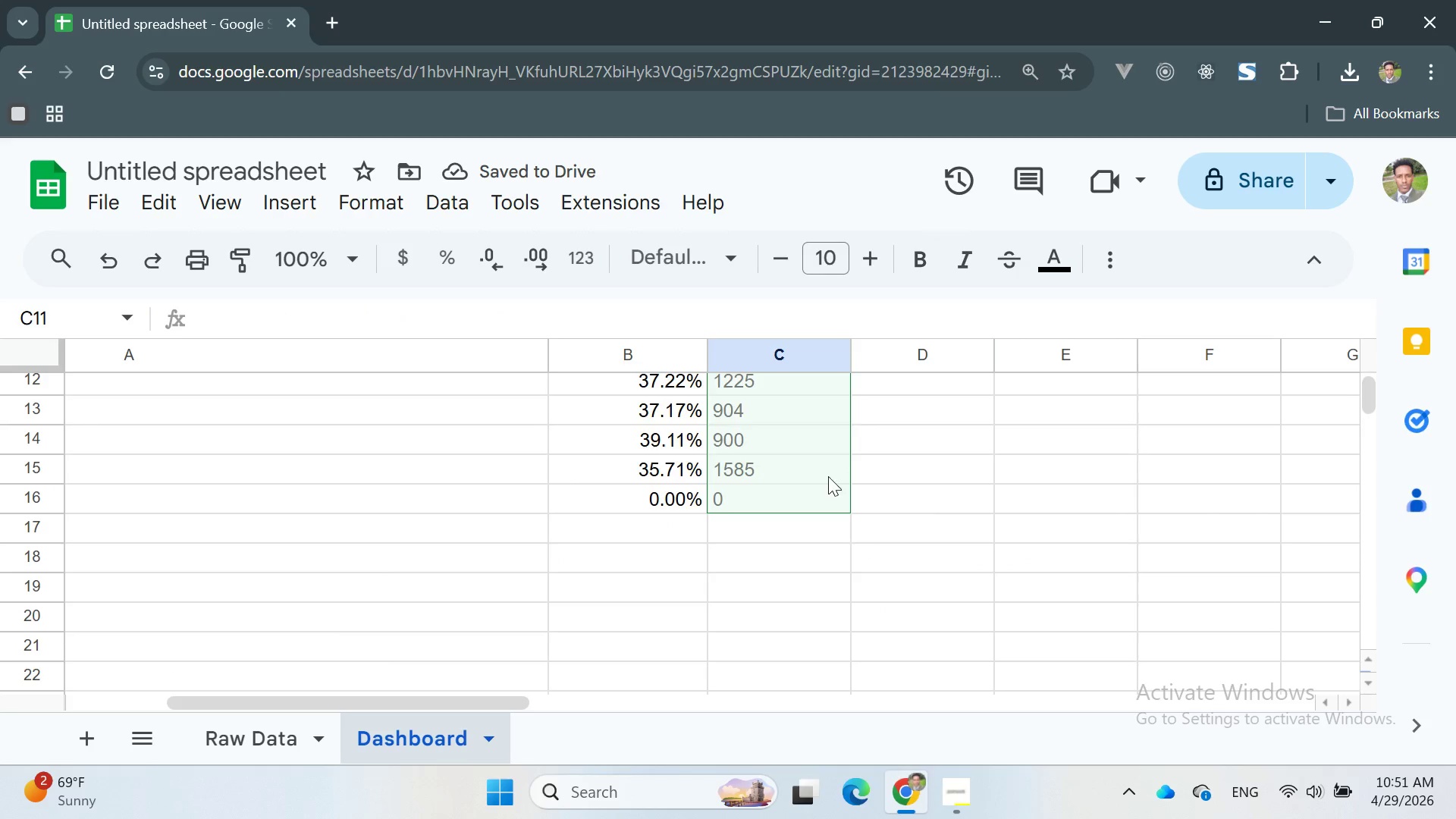 
scroll: coordinate [829, 479], scroll_direction: up, amount: 1.0
 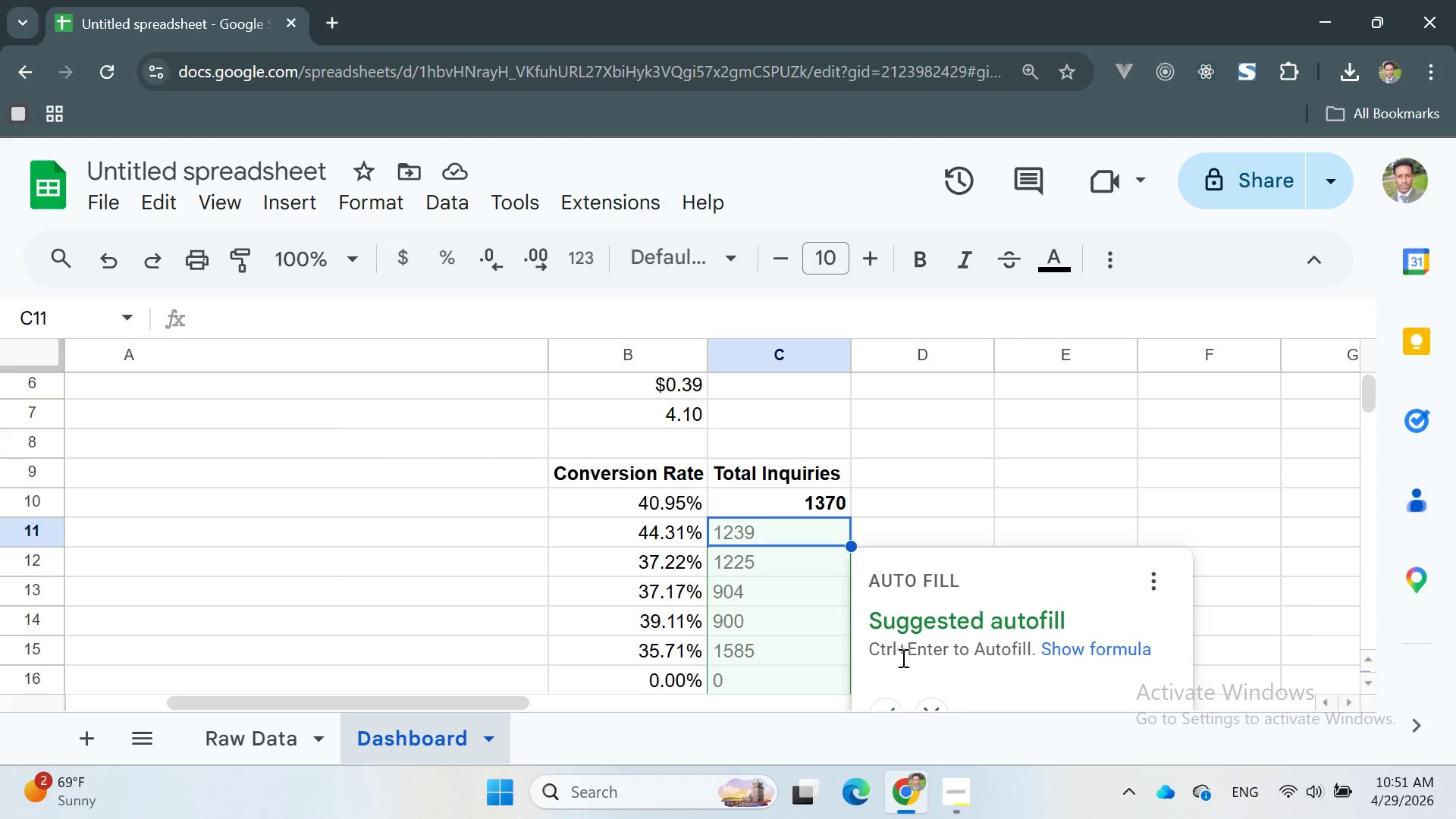 
left_click([890, 697])
 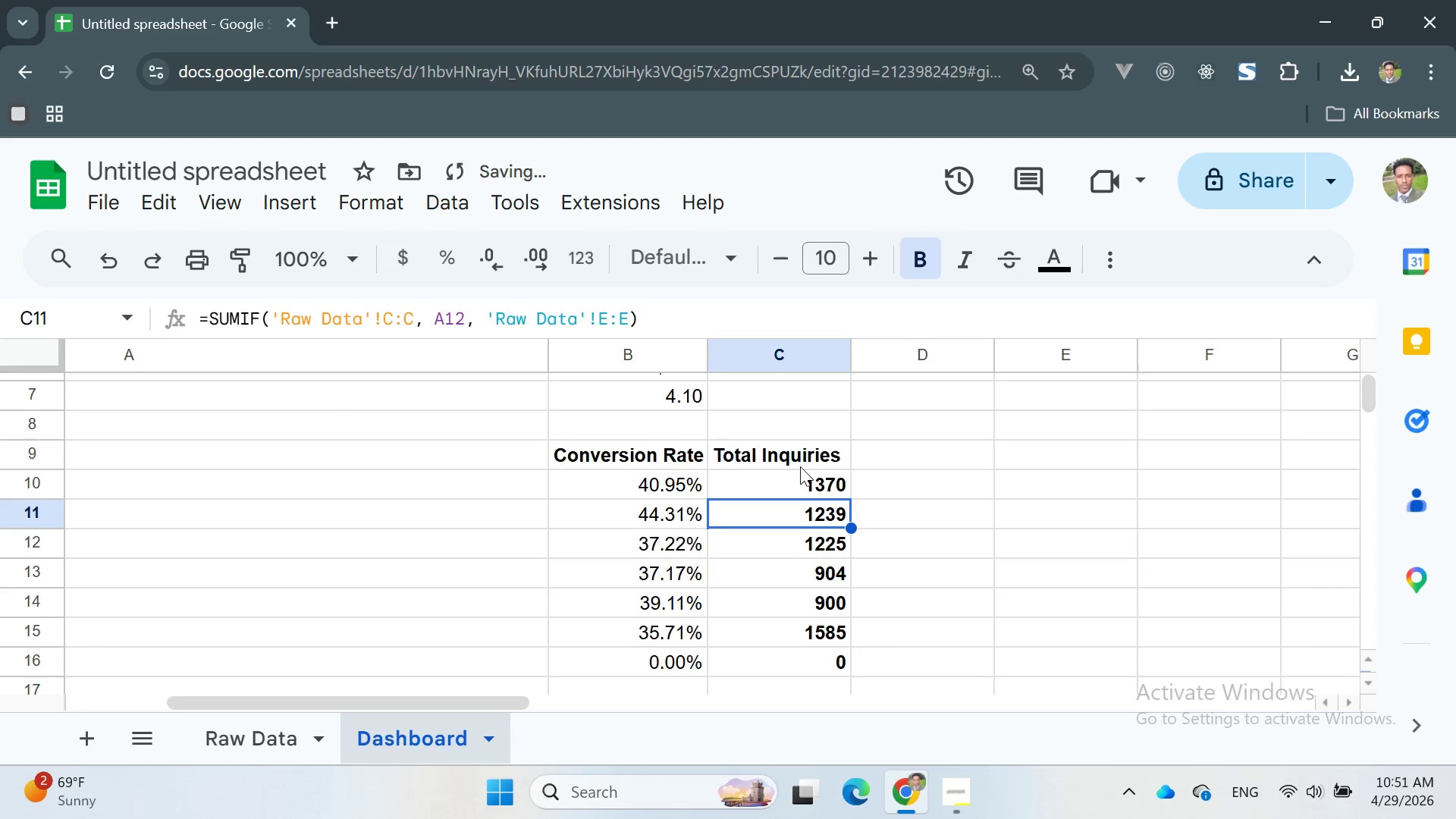 
left_click([792, 482])
 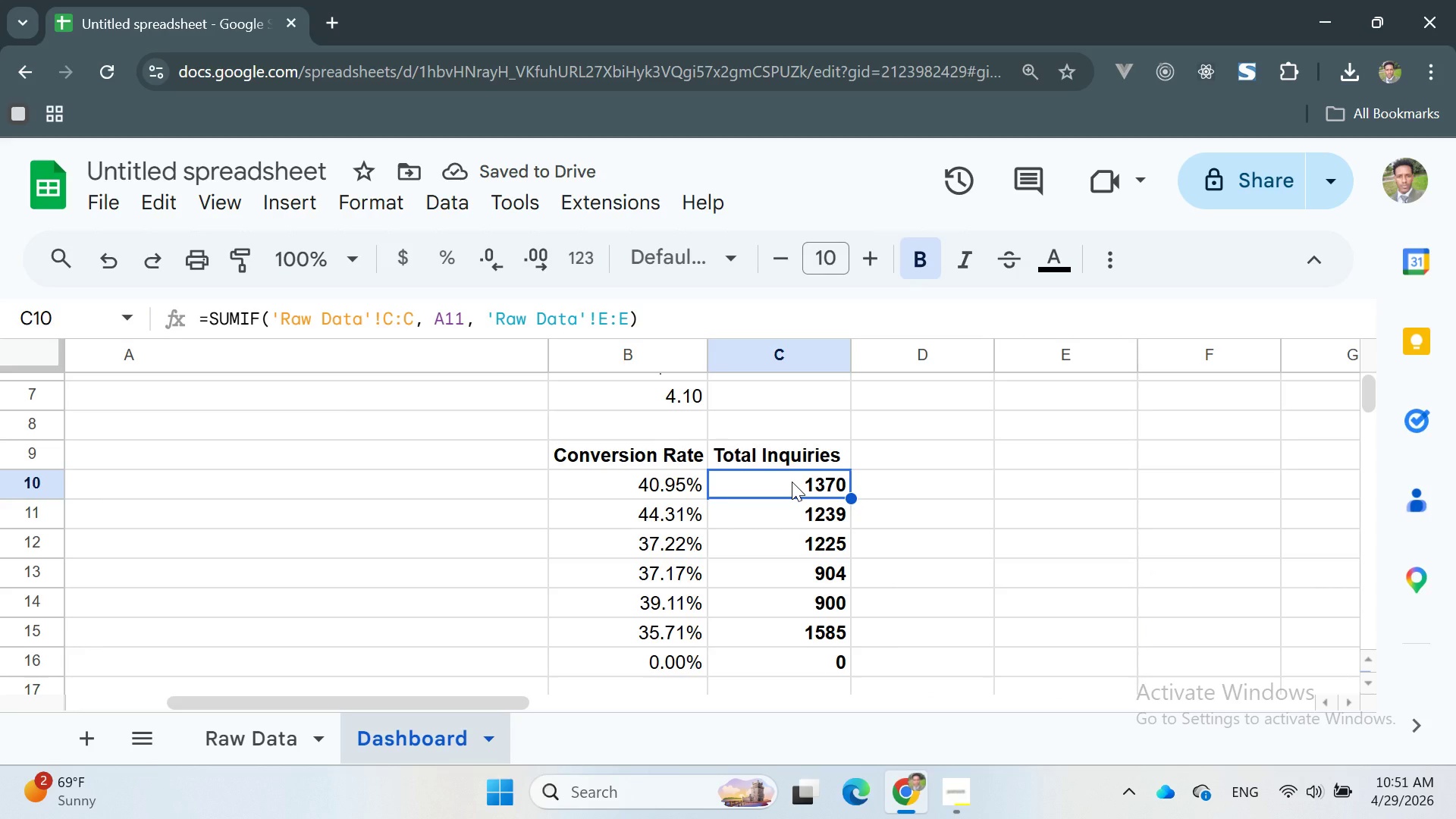 
left_click_drag(start_coordinate=[792, 482], to_coordinate=[818, 661])
 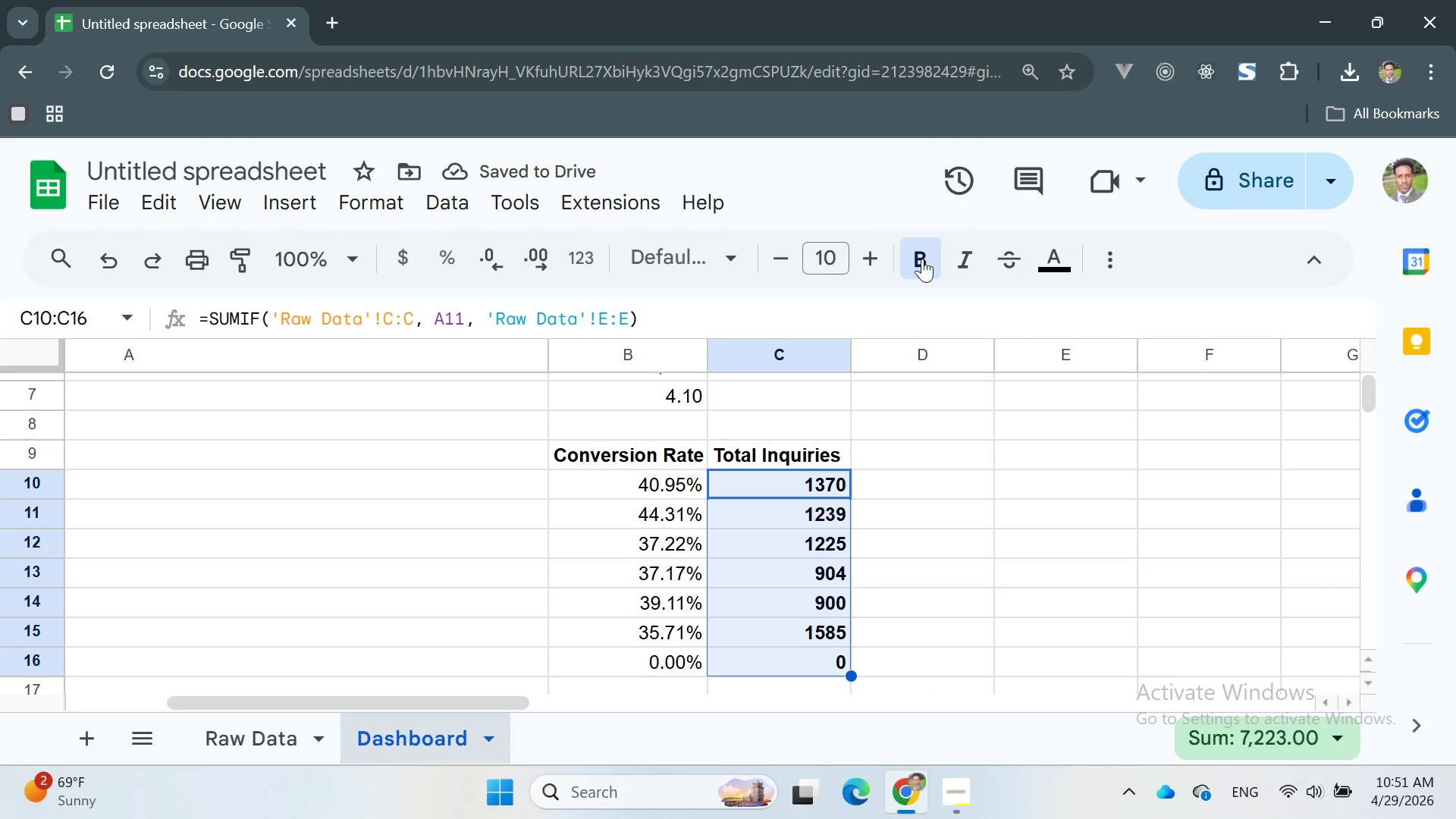 
left_click([922, 259])
 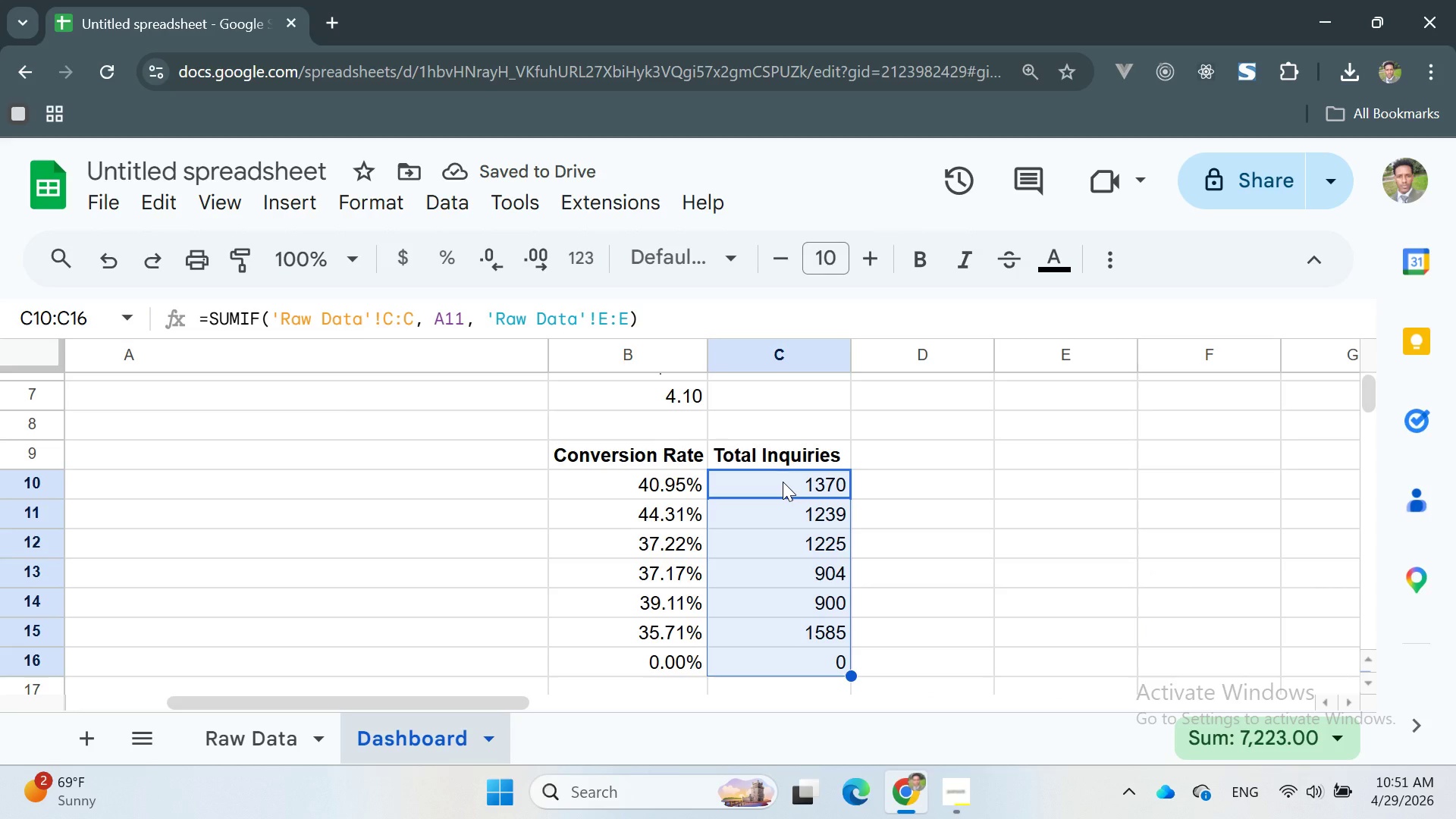 
wait(9.0)
 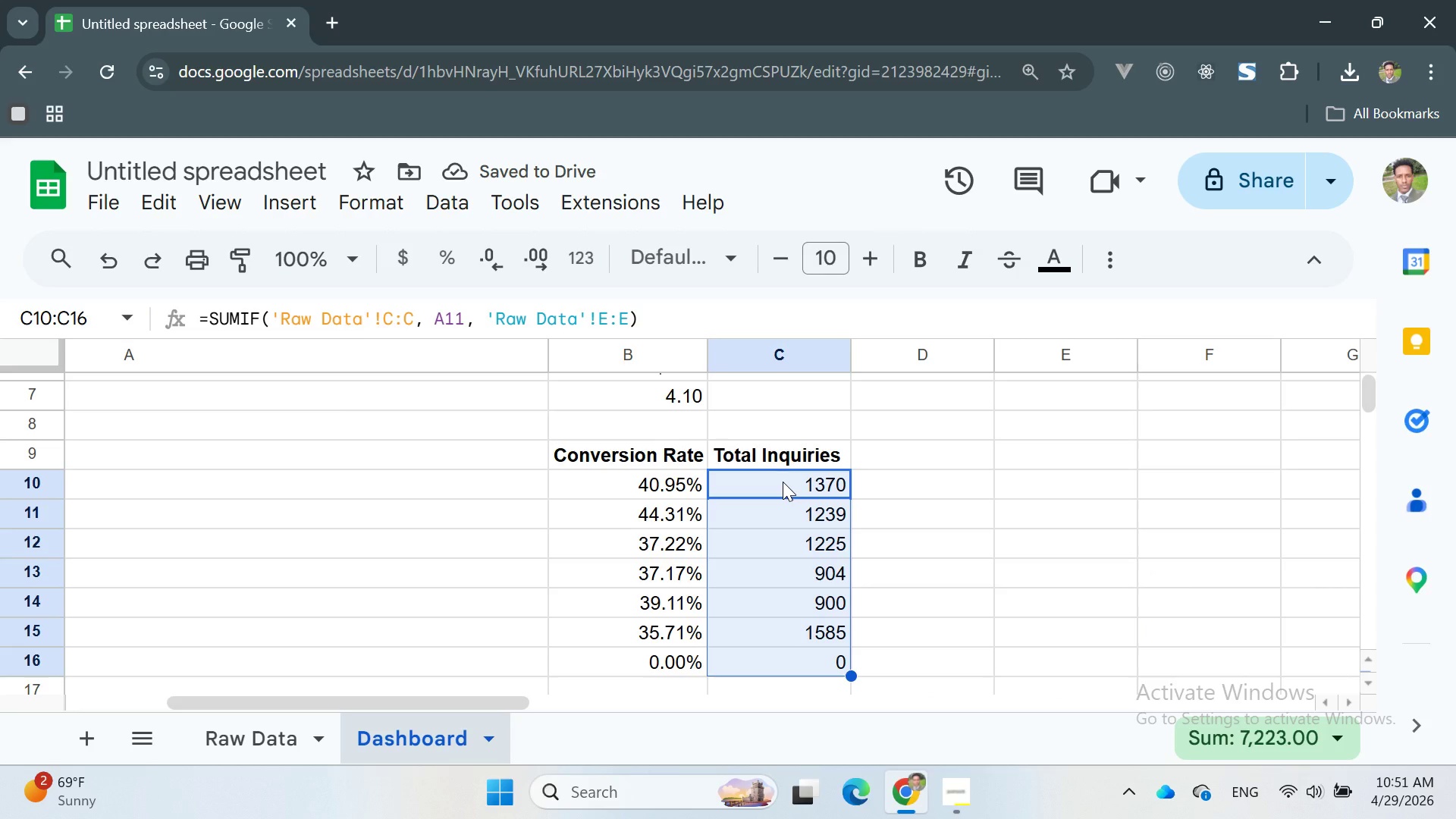 
left_click([384, 196])
 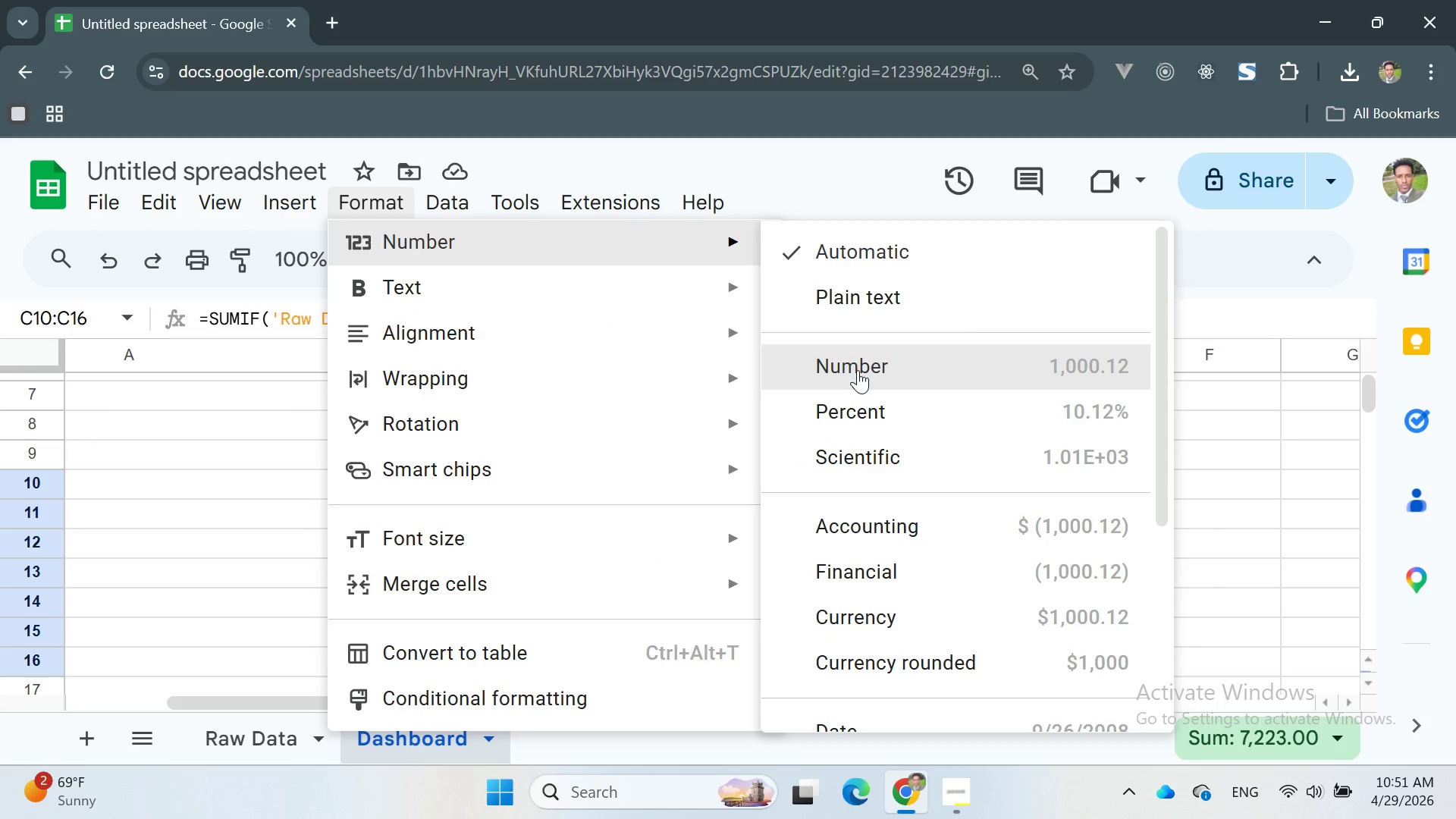 
left_click([856, 365])
 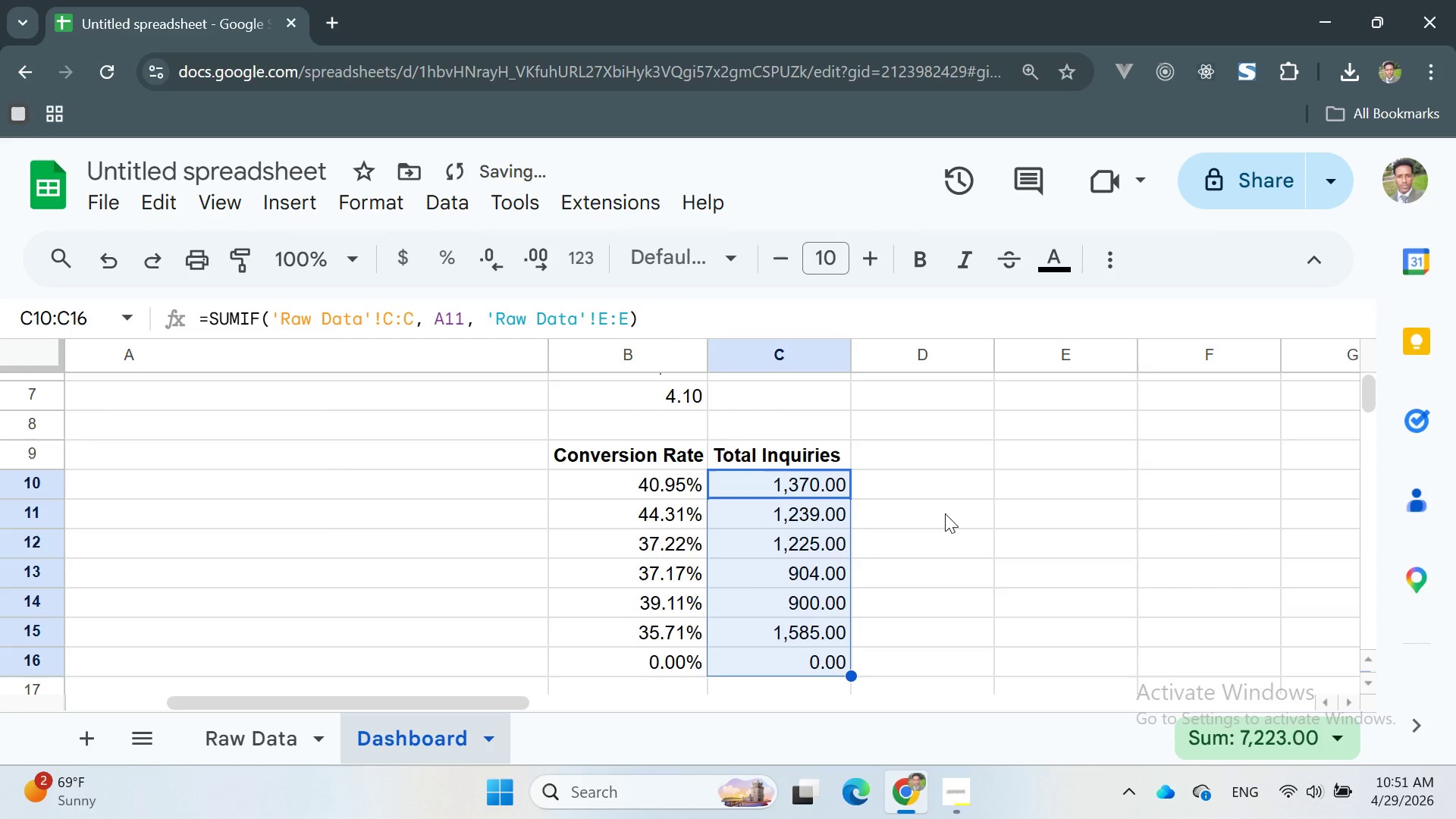 
left_click([945, 513])
 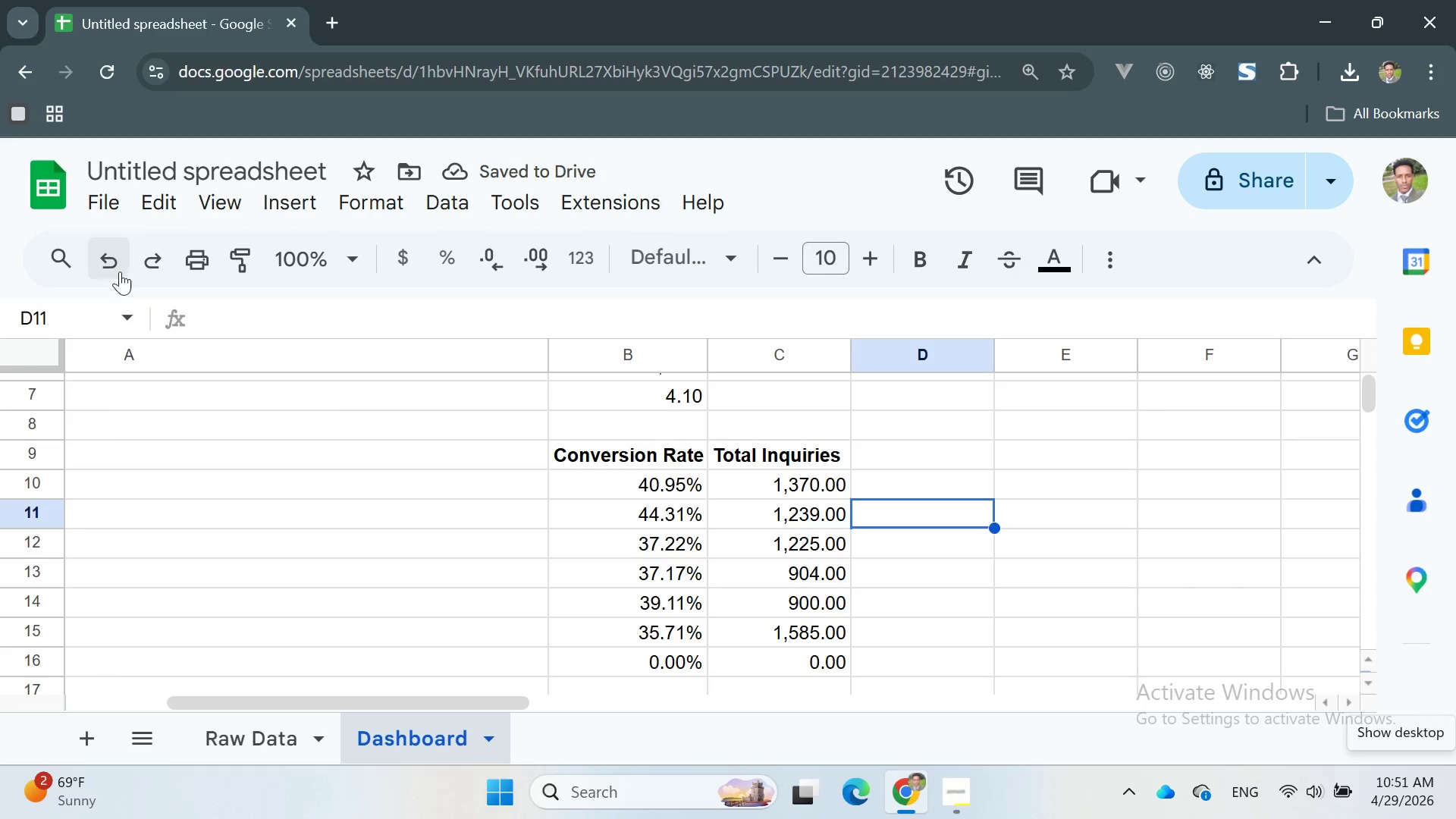 
left_click([927, 628])
 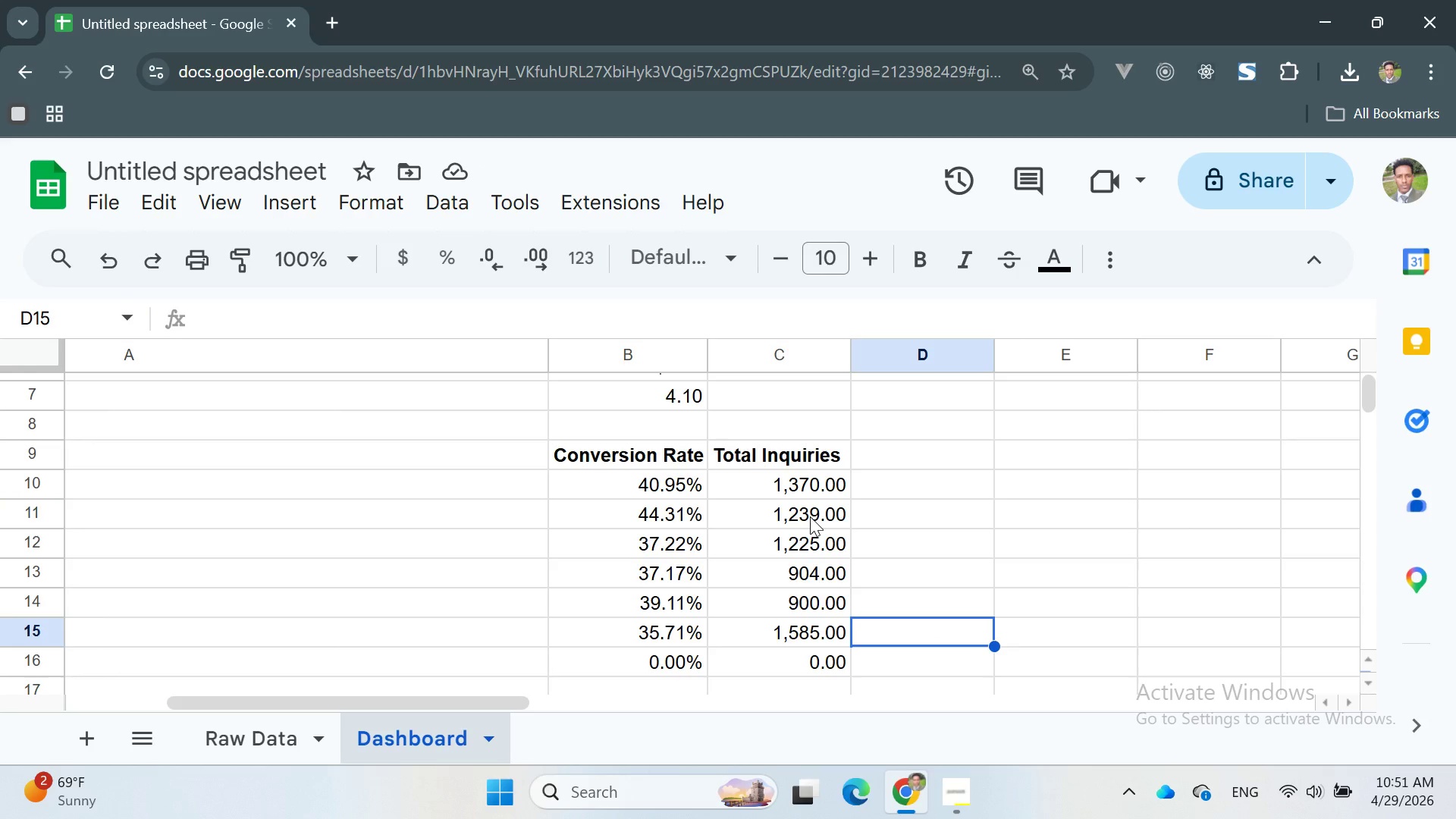 
left_click([958, 789])